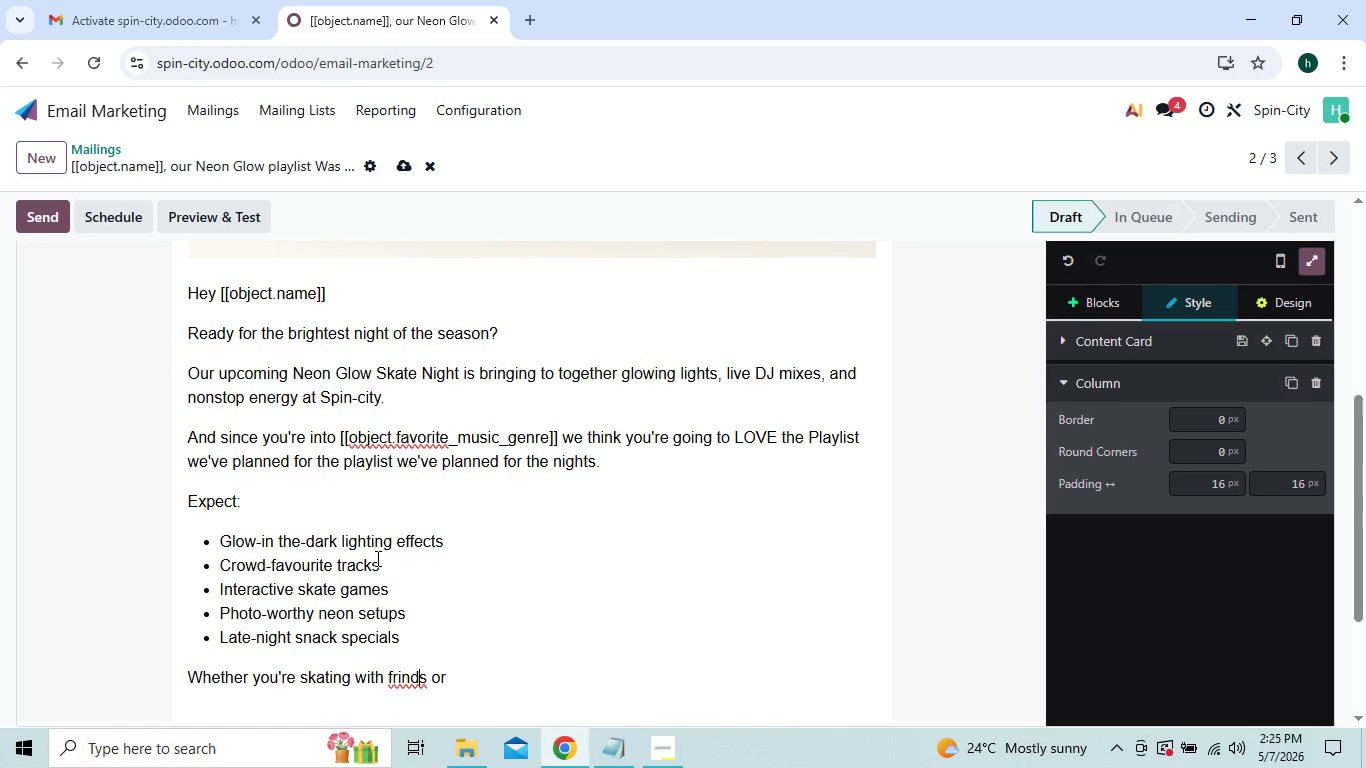 
key(ArrowLeft)
 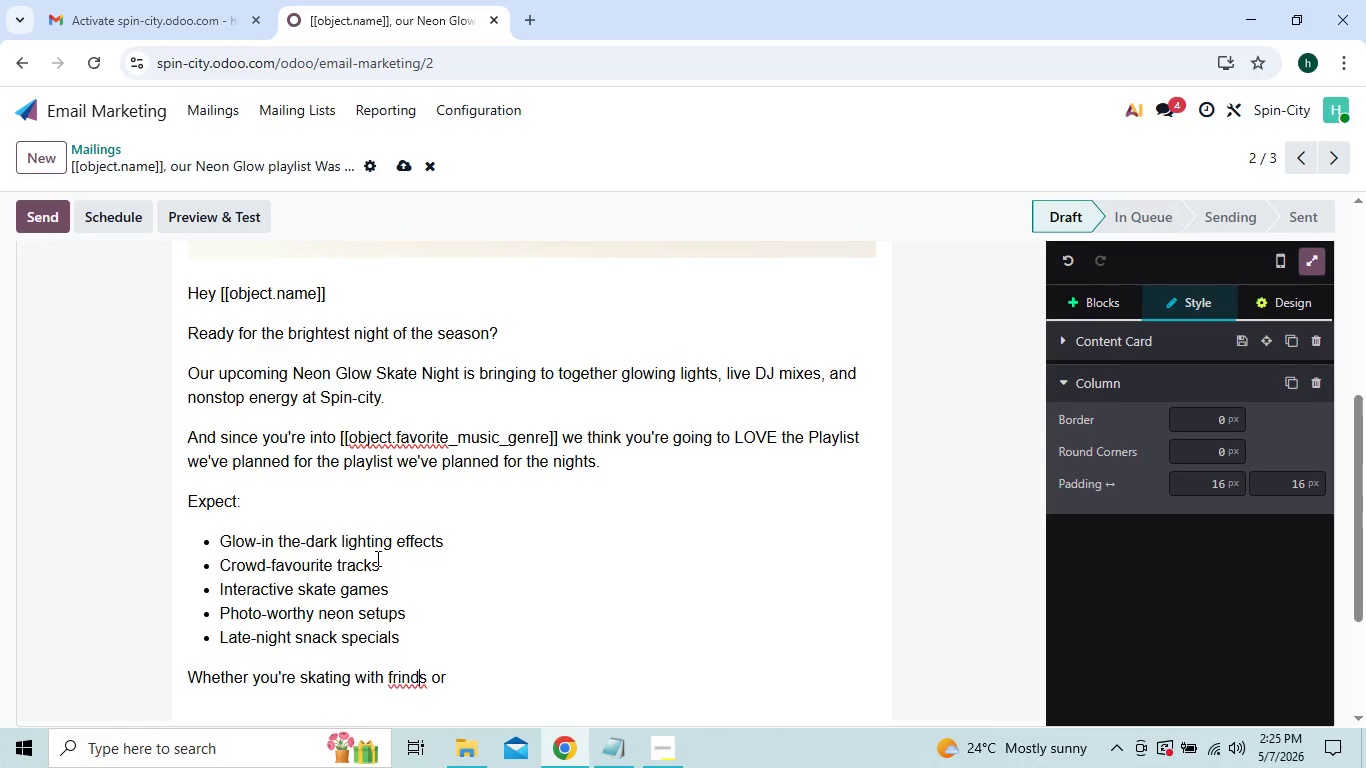 
key(ArrowLeft)
 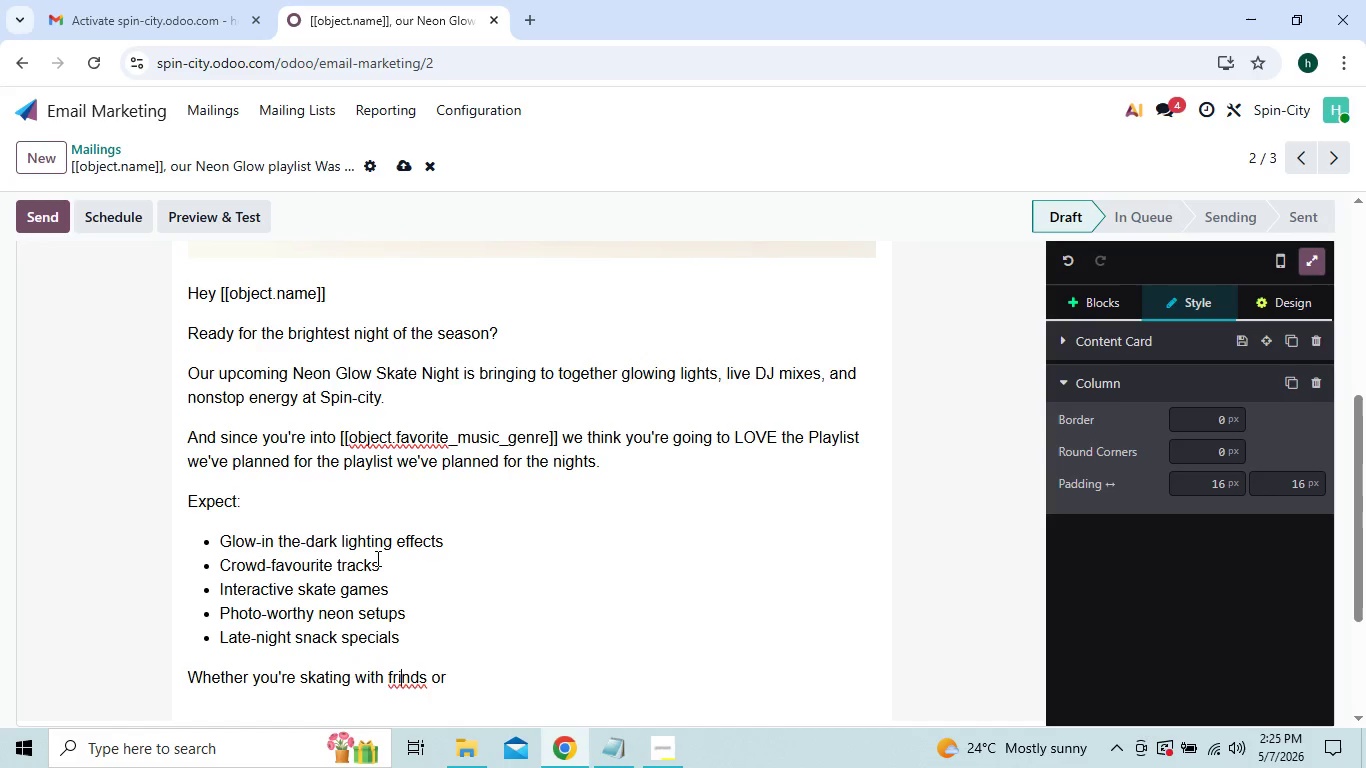 
key(ArrowLeft)
 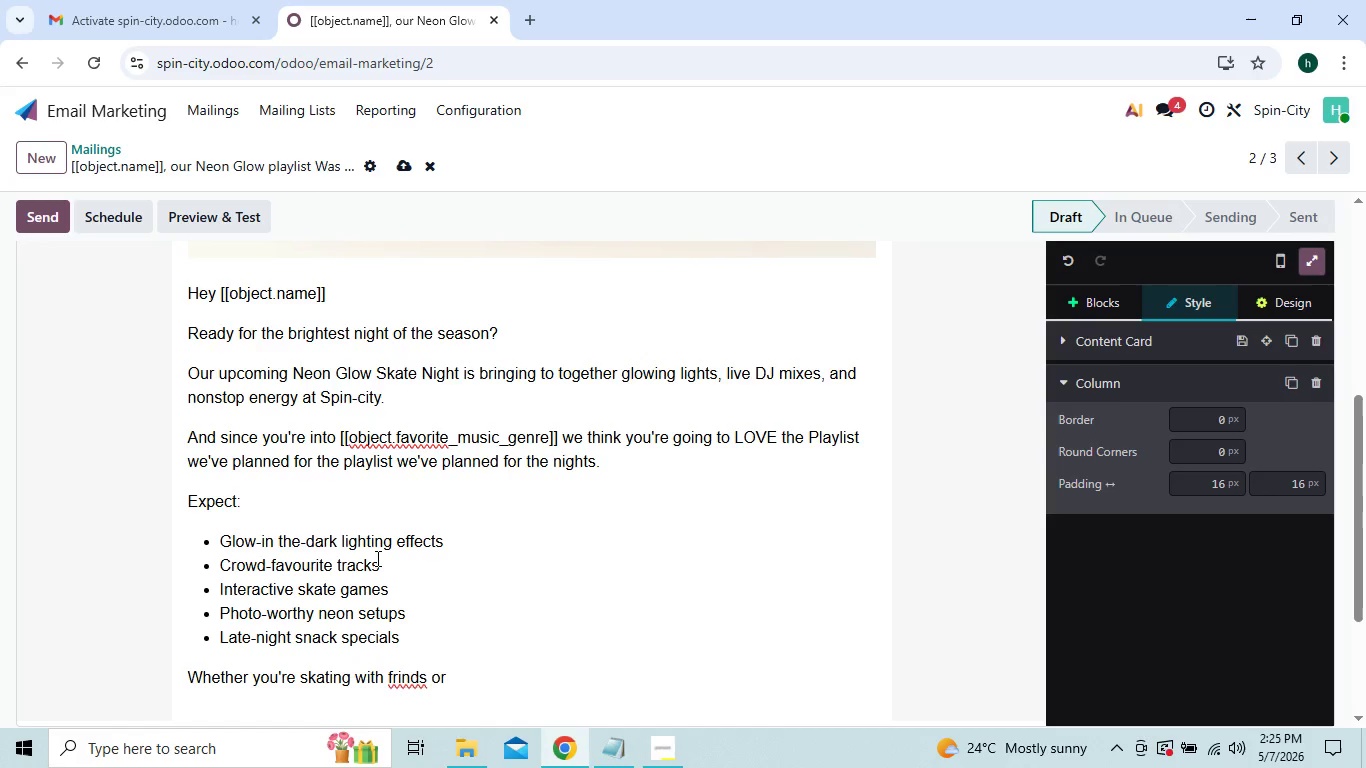 
key(E)
 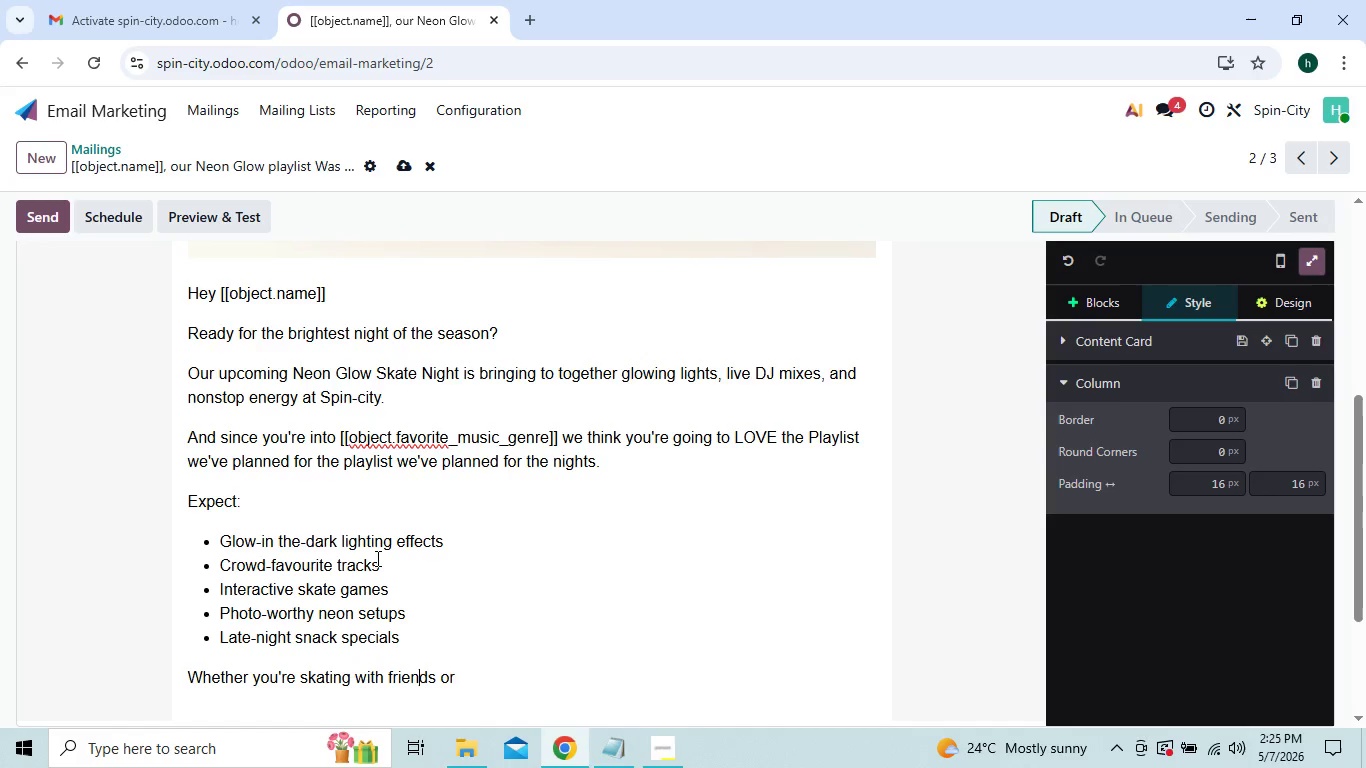 
key(ArrowRight)
 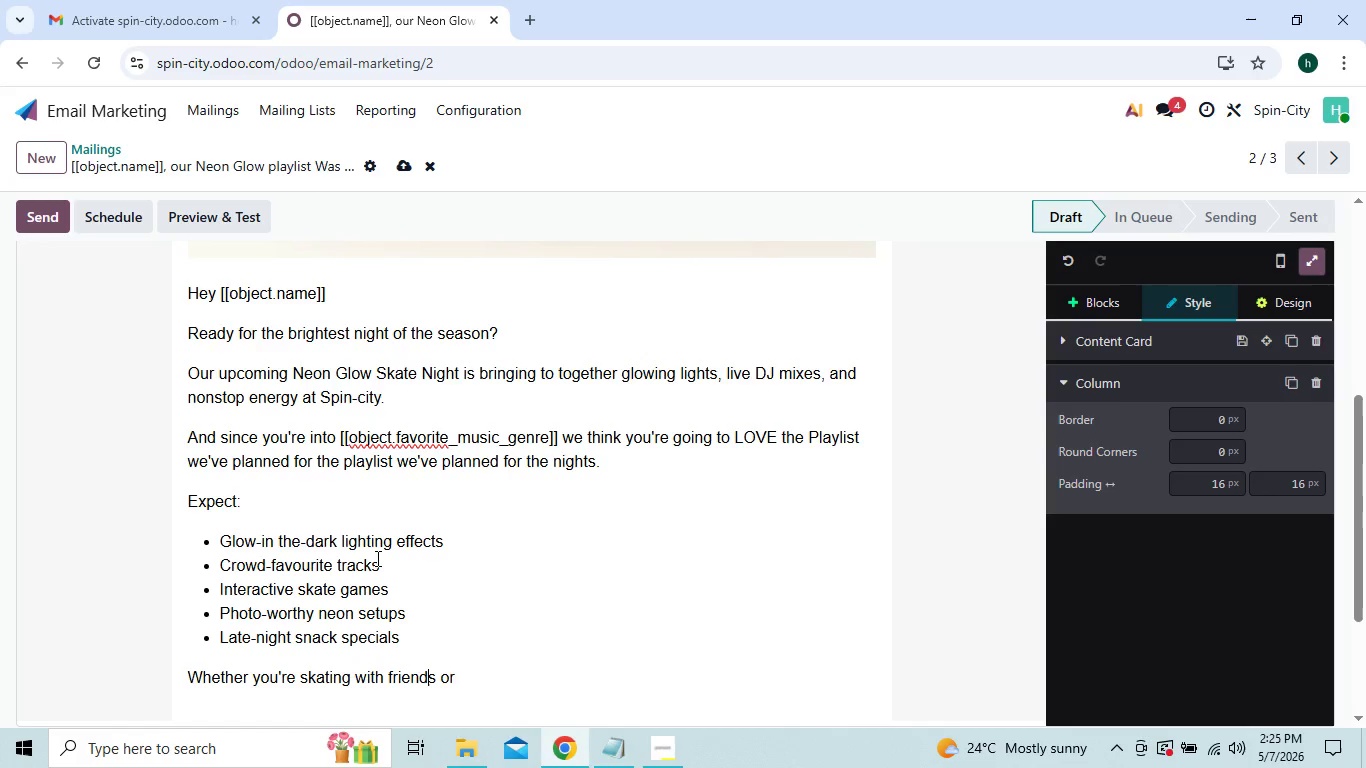 
key(ArrowRight)
 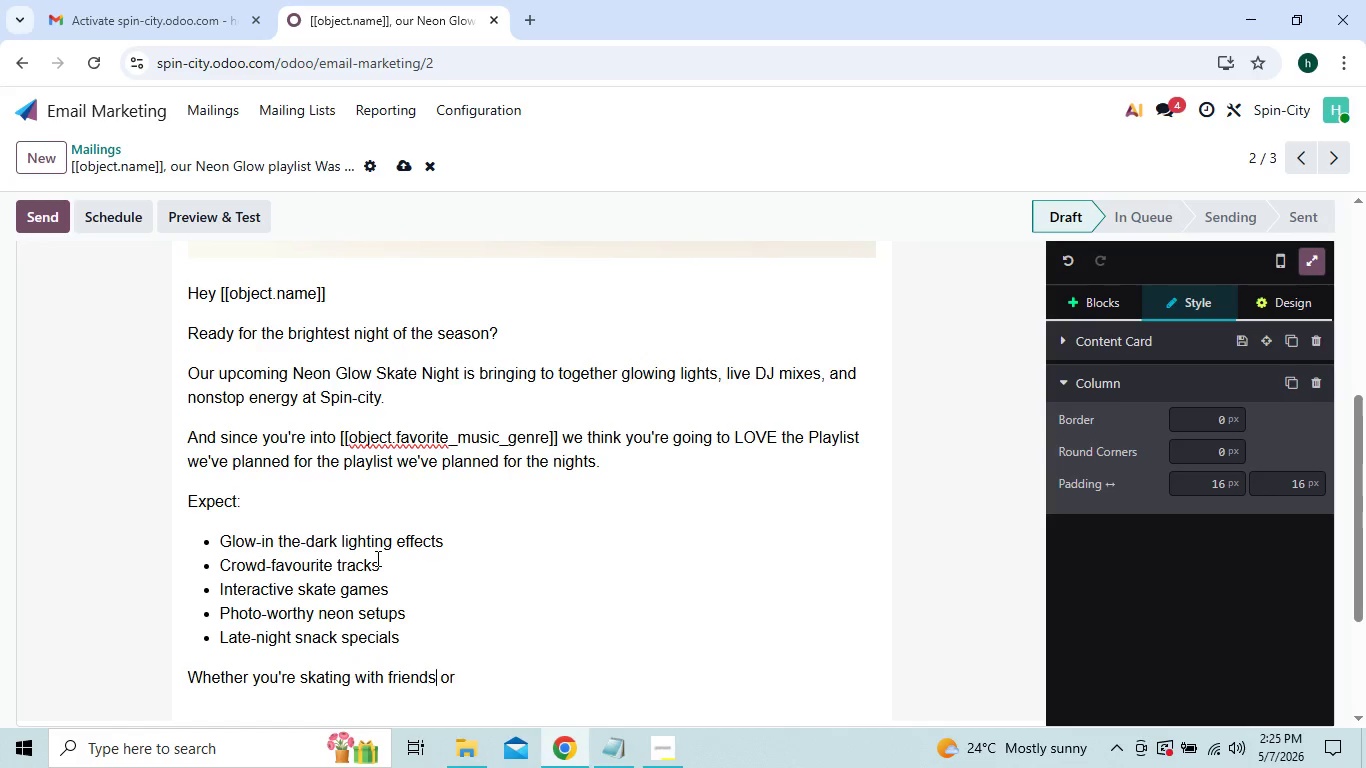 
key(ArrowRight)
 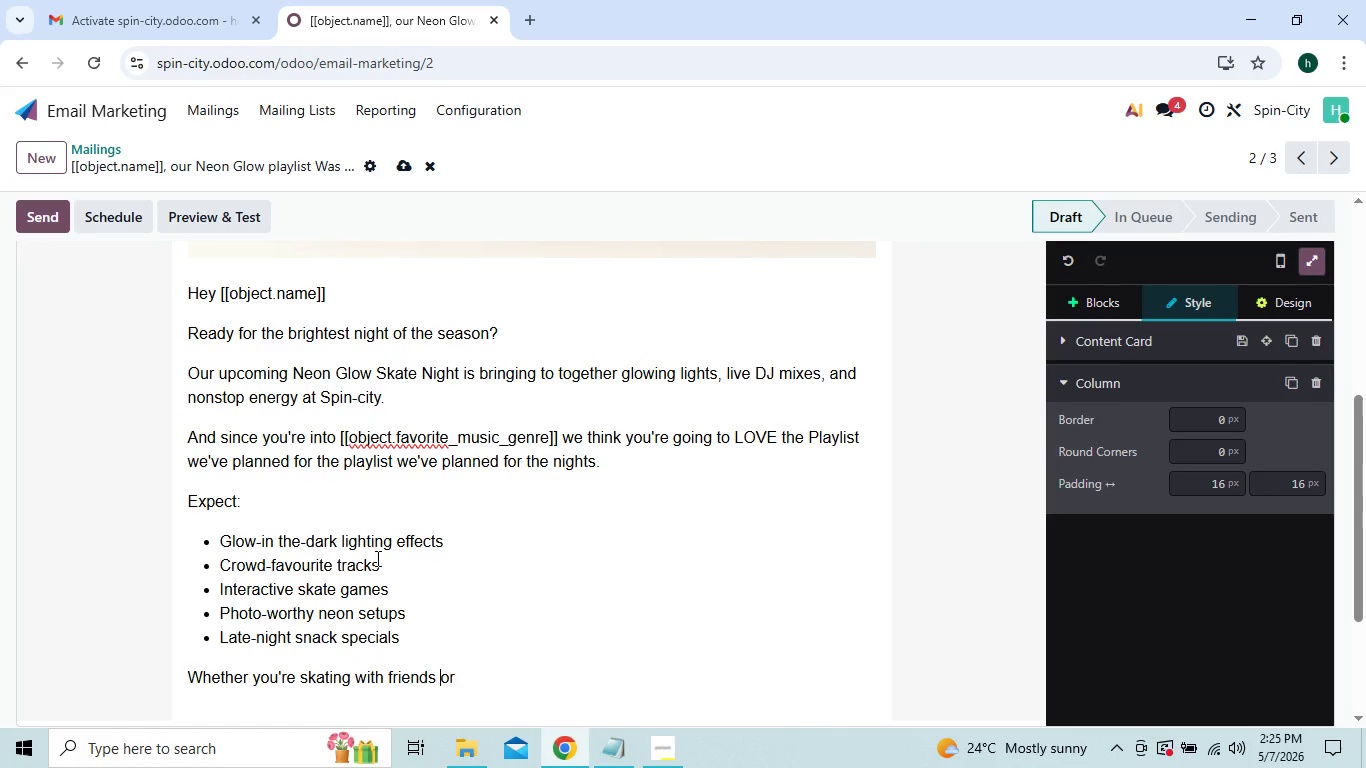 
key(ArrowRight)
 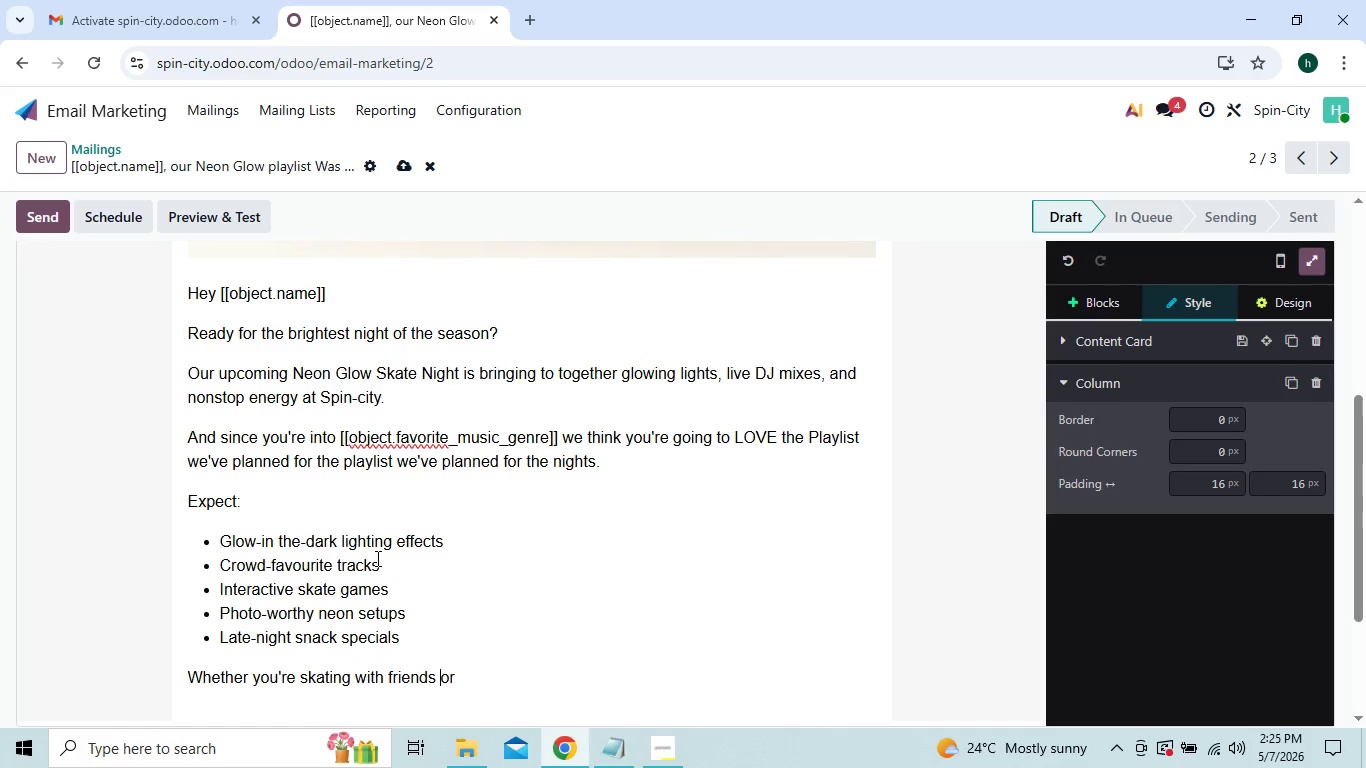 
key(ArrowRight)
 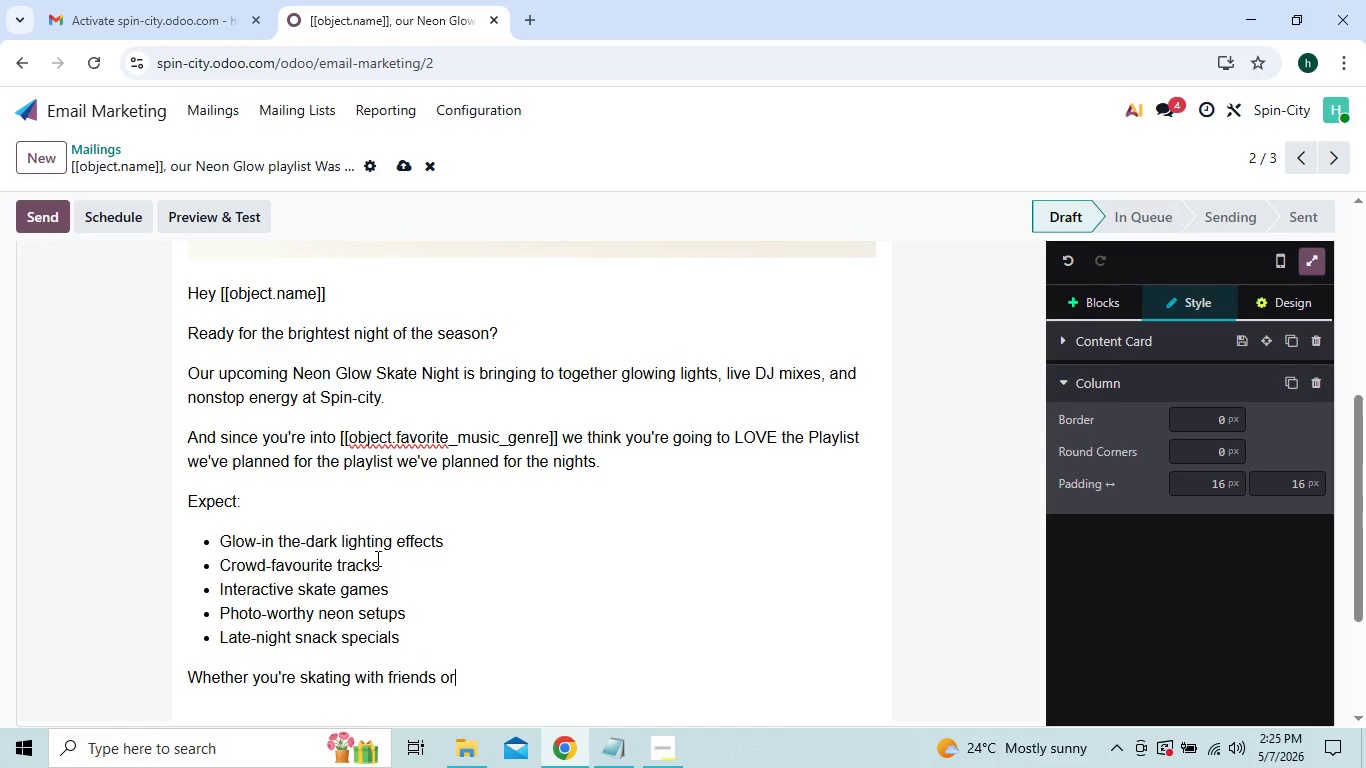 
key(ArrowRight)
 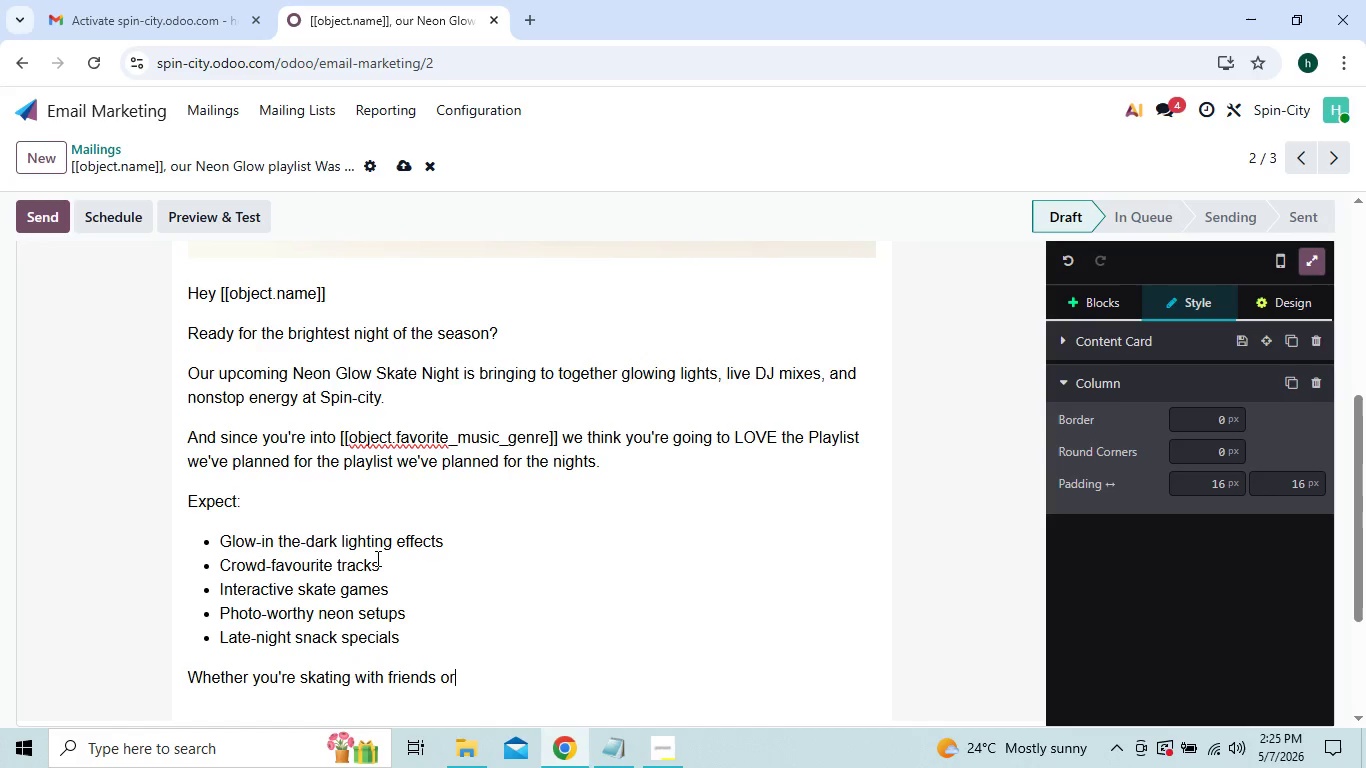 
type( making it a solo vibe session)
 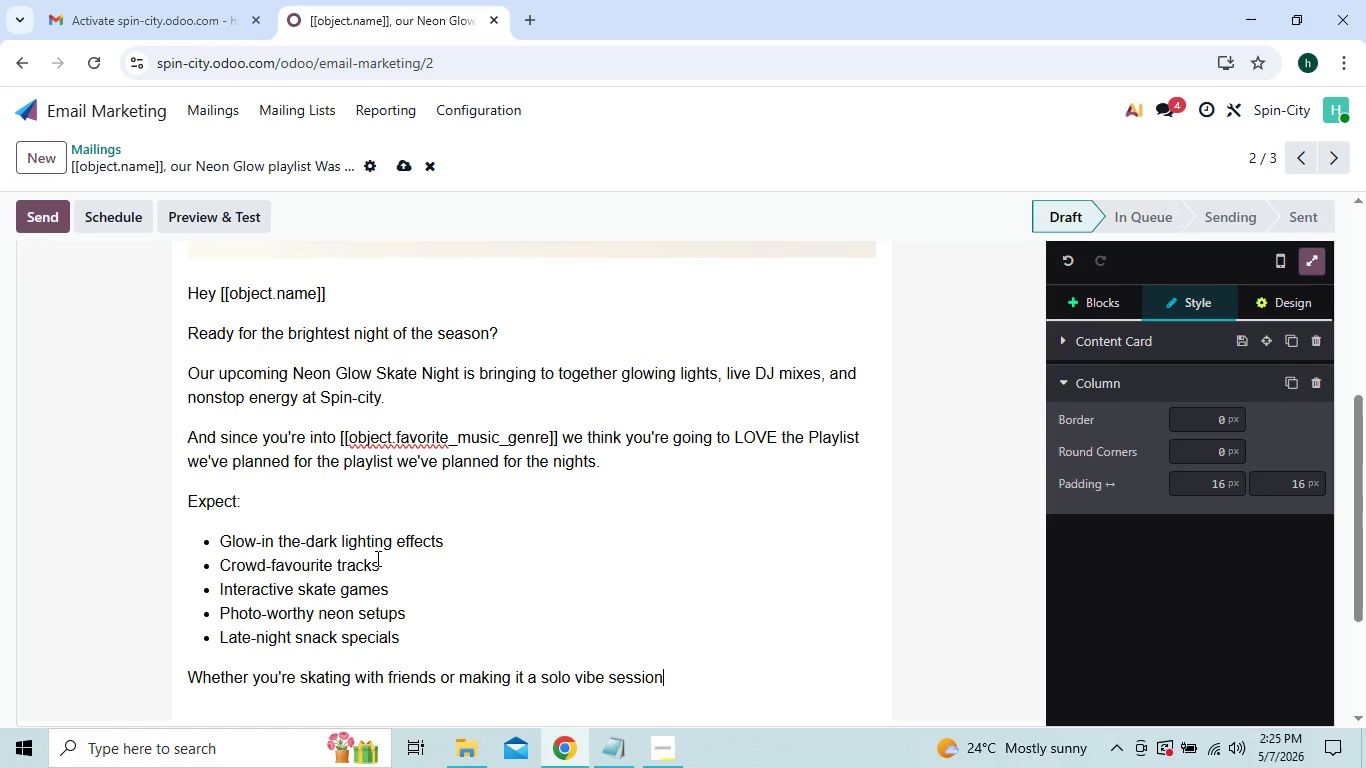 
type(, Neon Glow)
 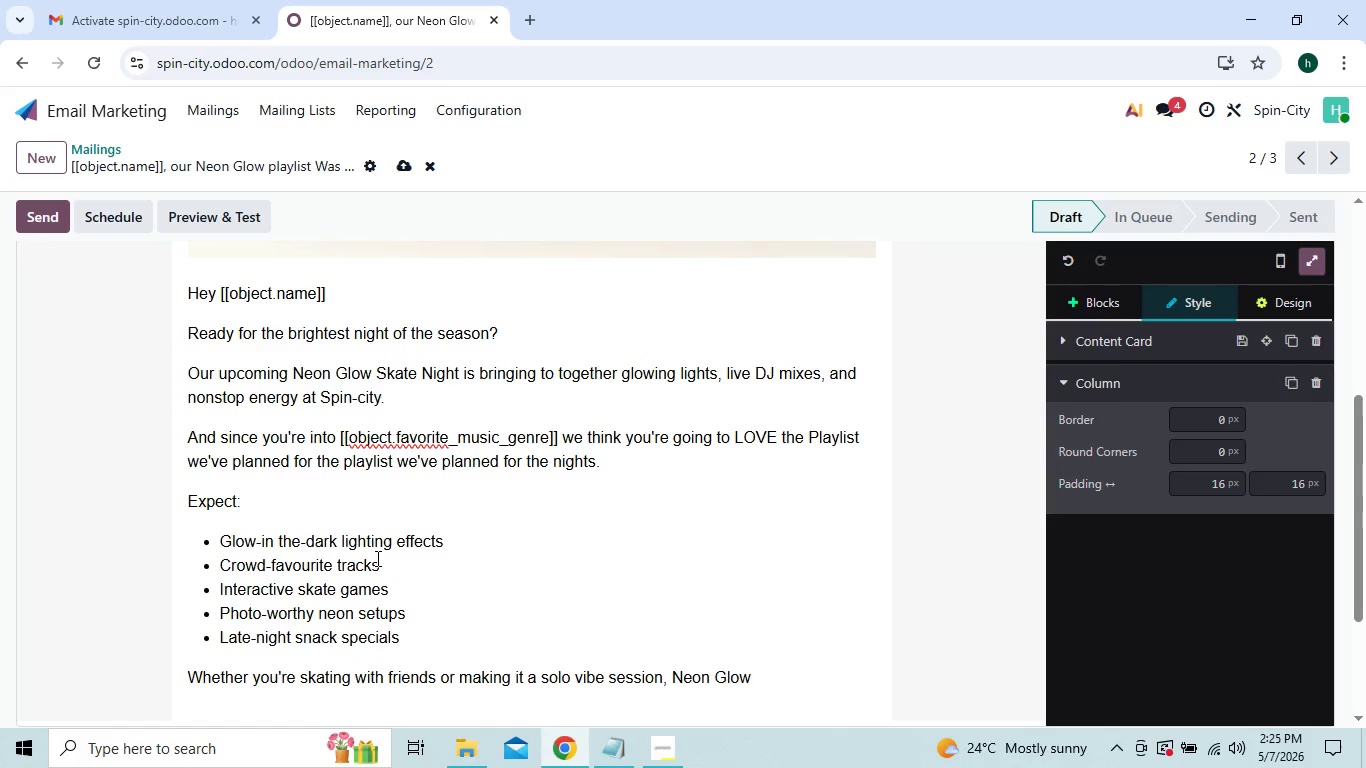 
type( Nihts)
 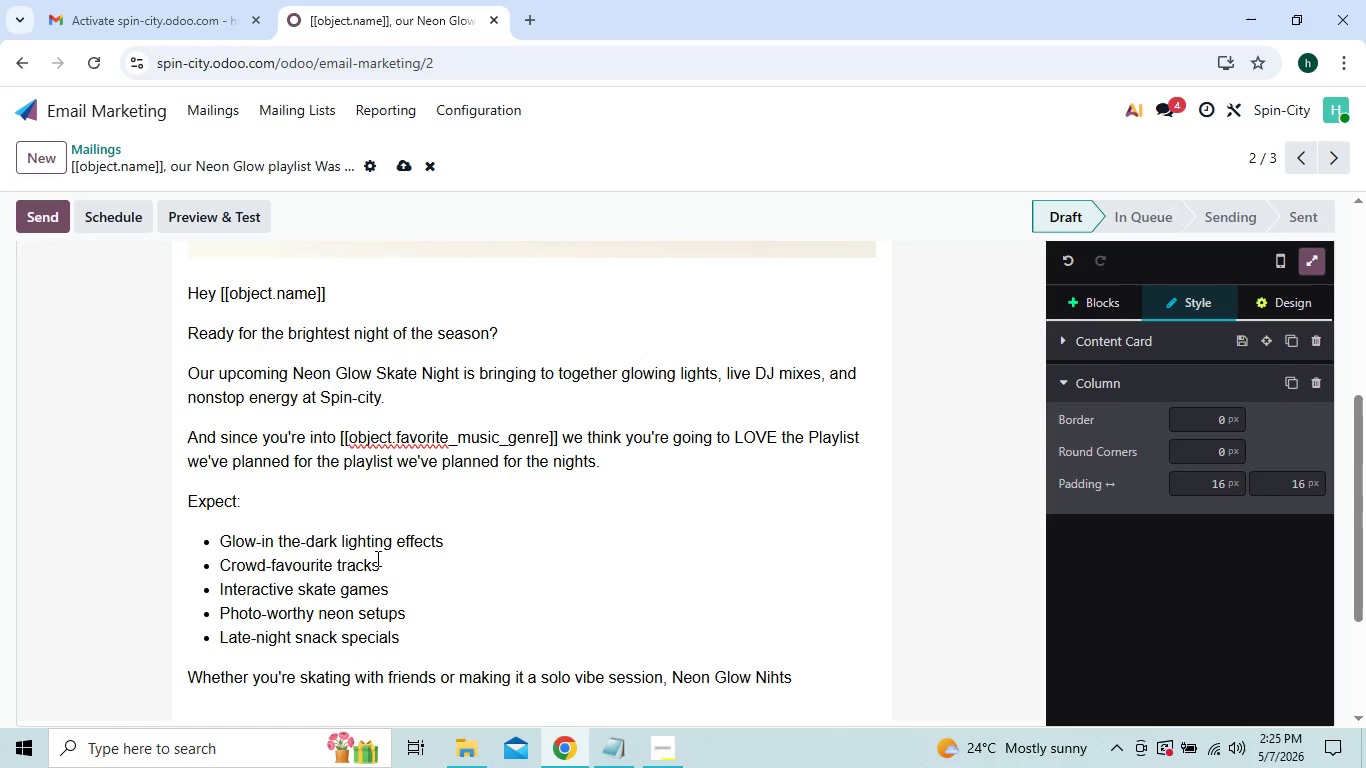 
key(Backspace)
key(Backspace)
key(Backspace)
key(Backspace)
type(ight is built)
 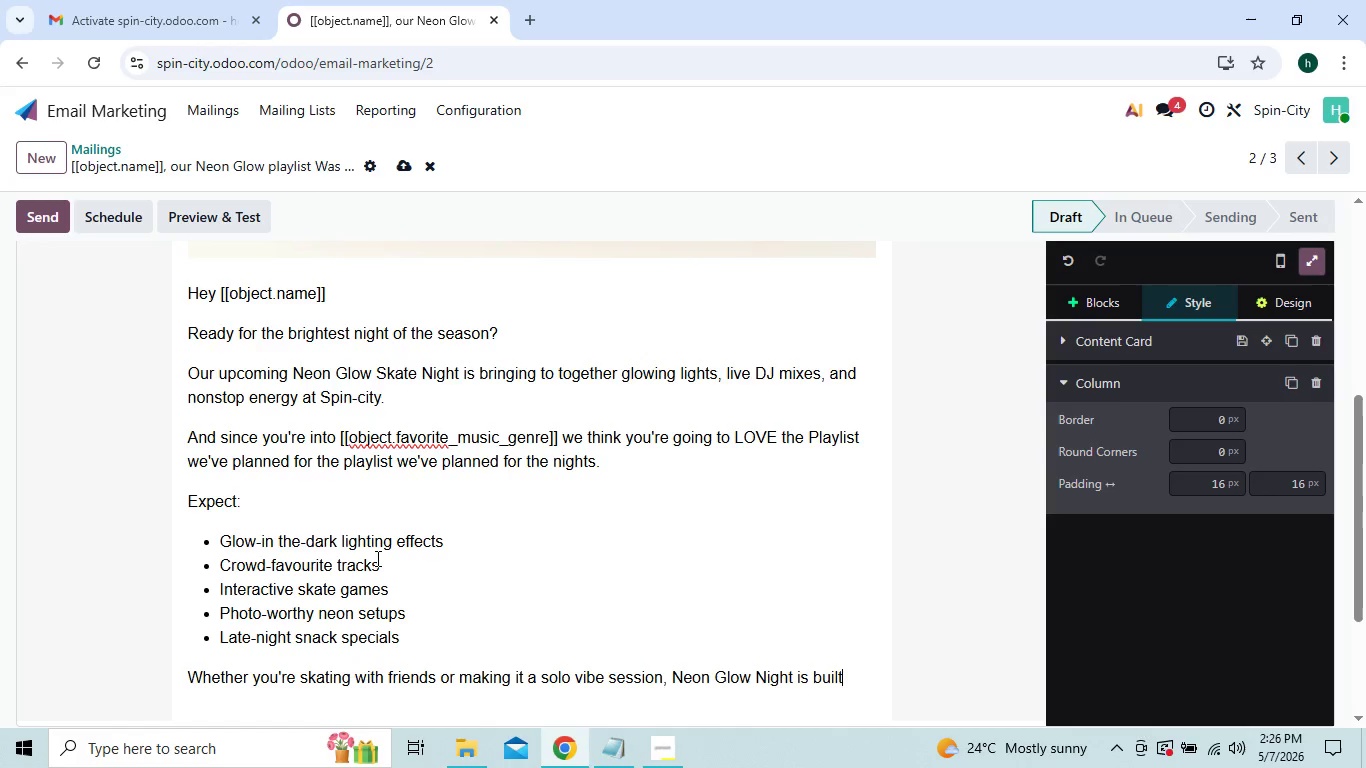 
type( to keep the eb)
key(Backspace)
type(nergy high from start)
 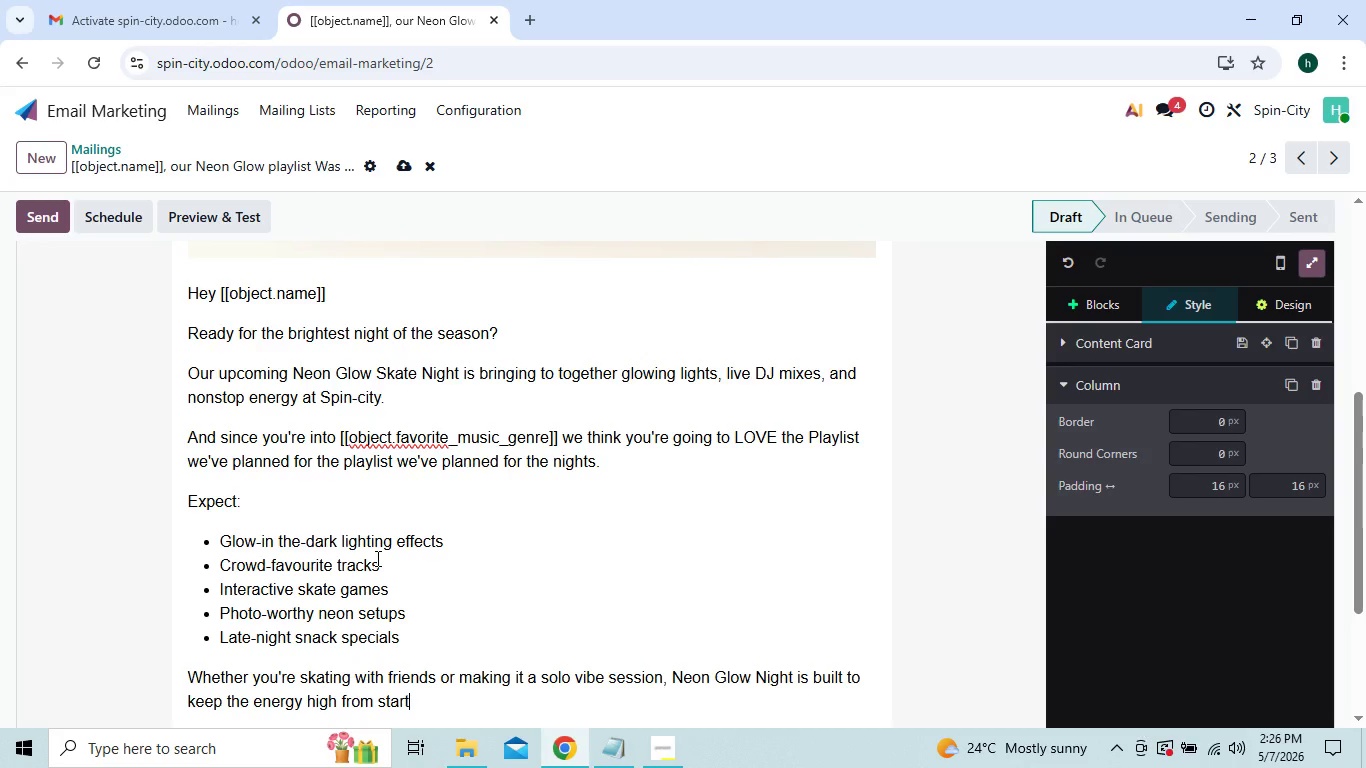 
type( to finish.)
 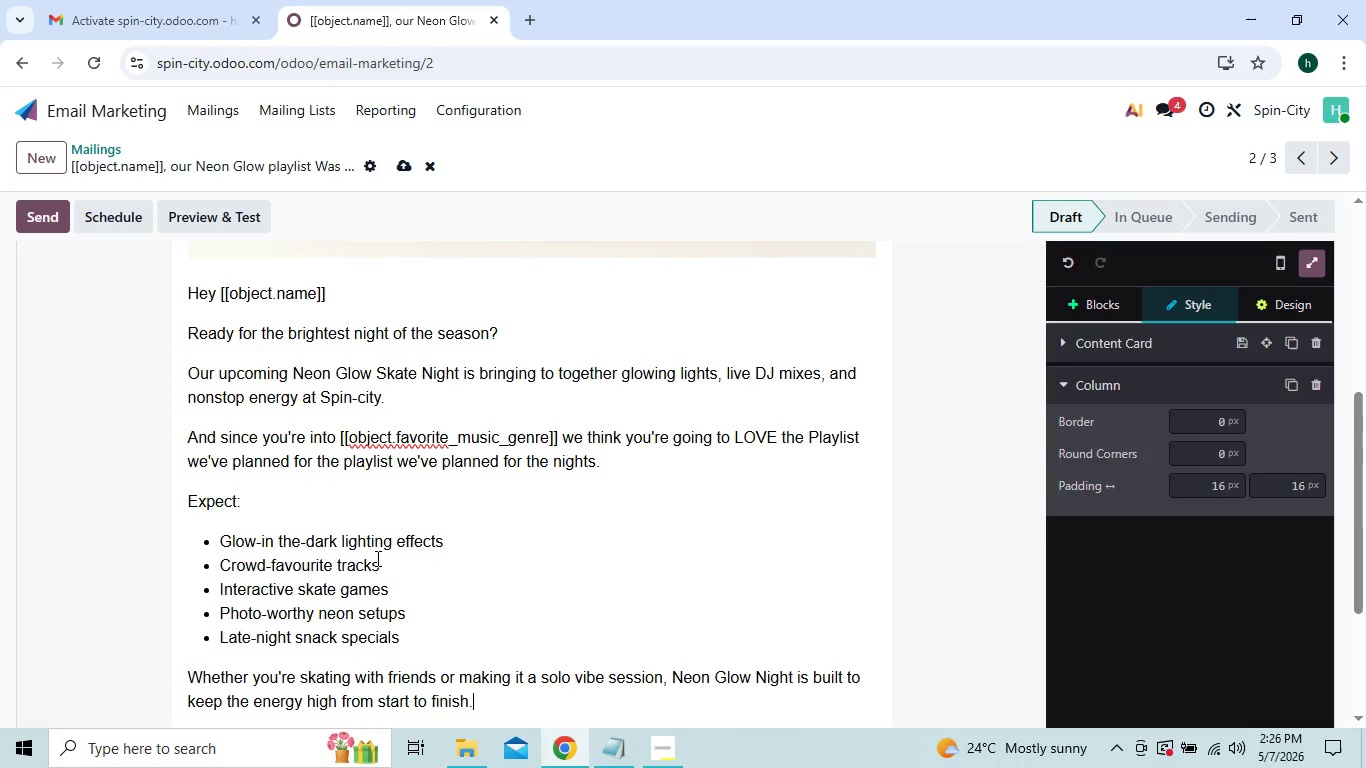 
key(Enter)
 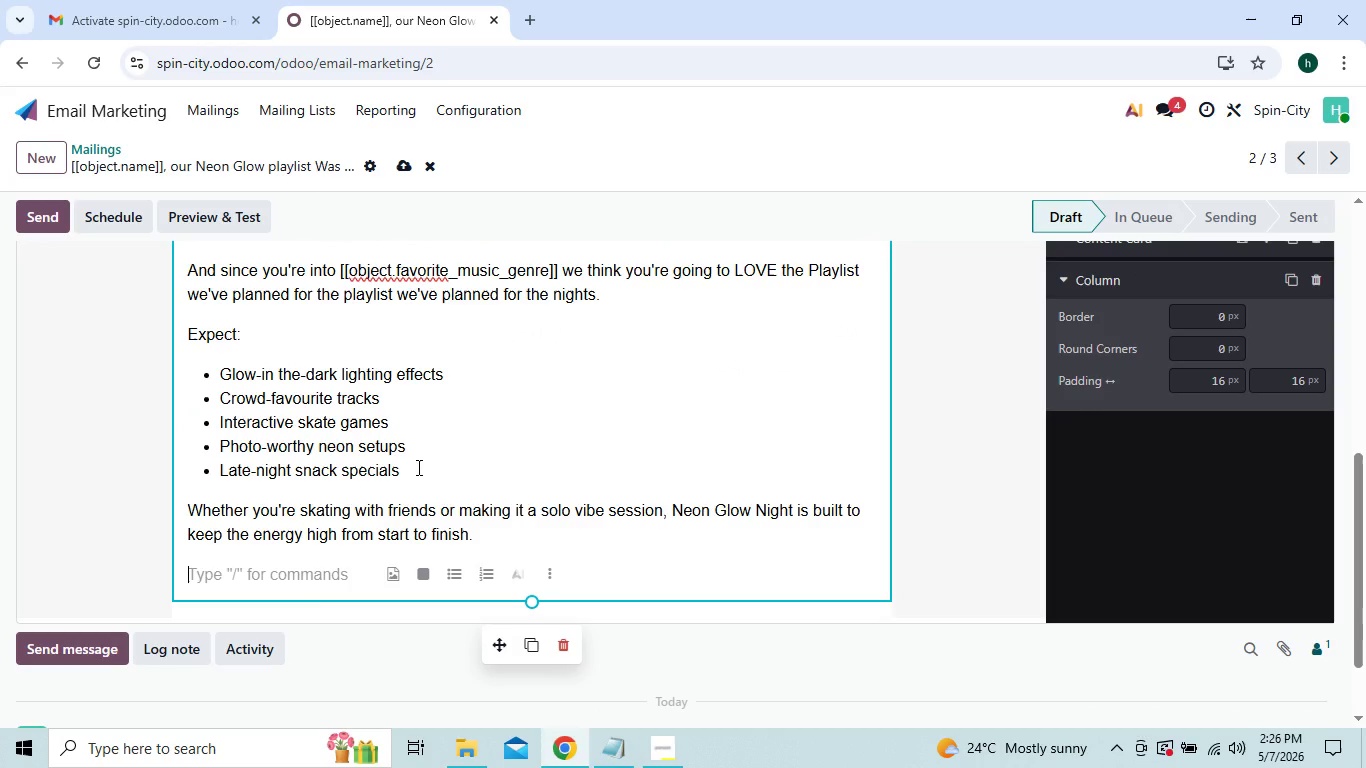 
wait(8.64)
 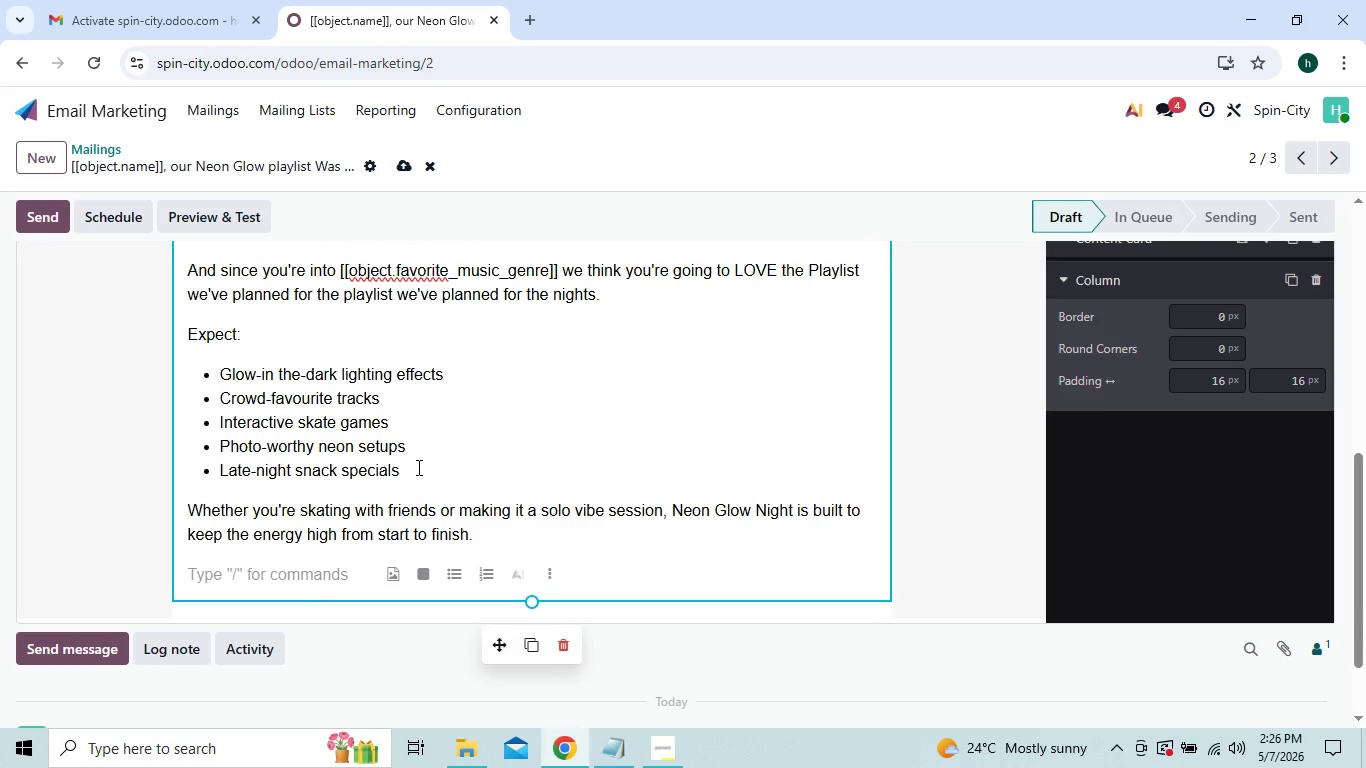 
type(Calm You Glow Night Spot)
 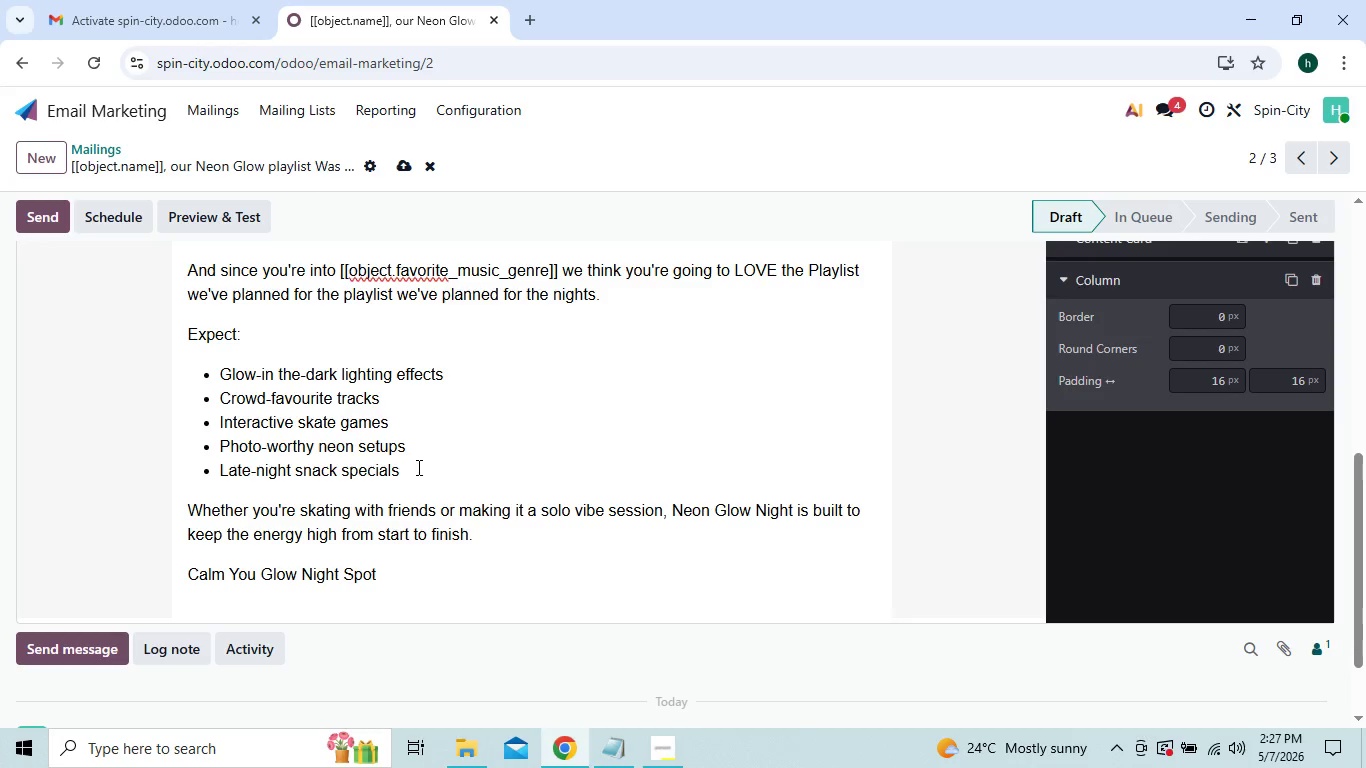 
key(Enter)
 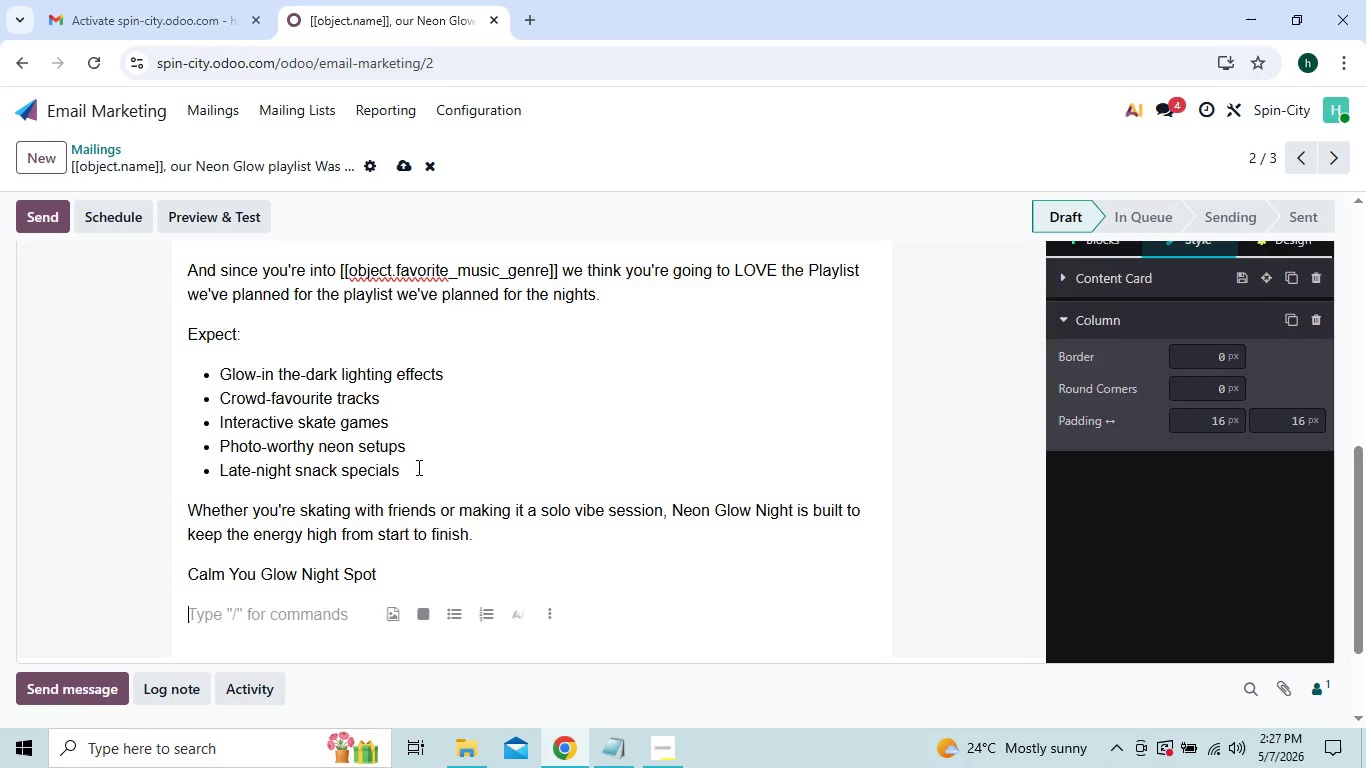 
key(Enter)
 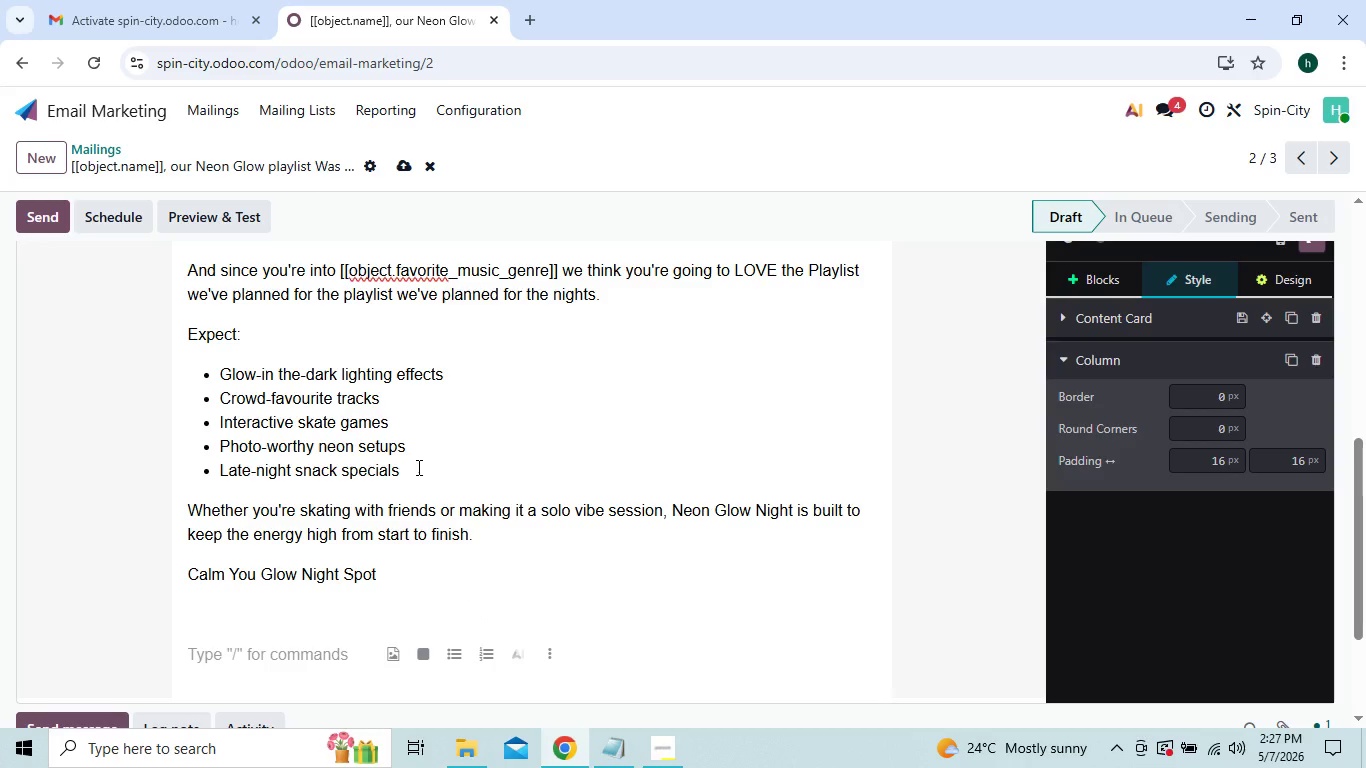 
key(Enter)
 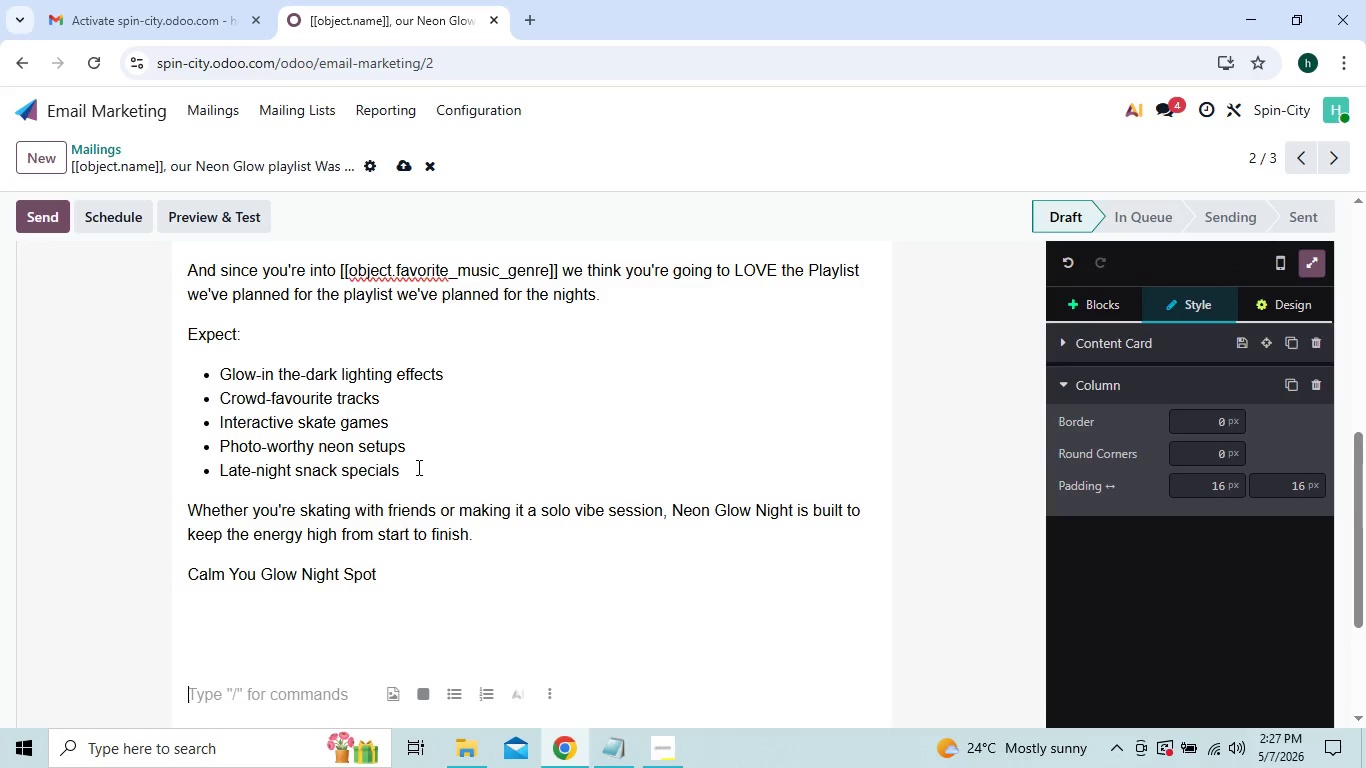 
type(Ge)
key(Backspace)
type(ET MY TICKETS)
 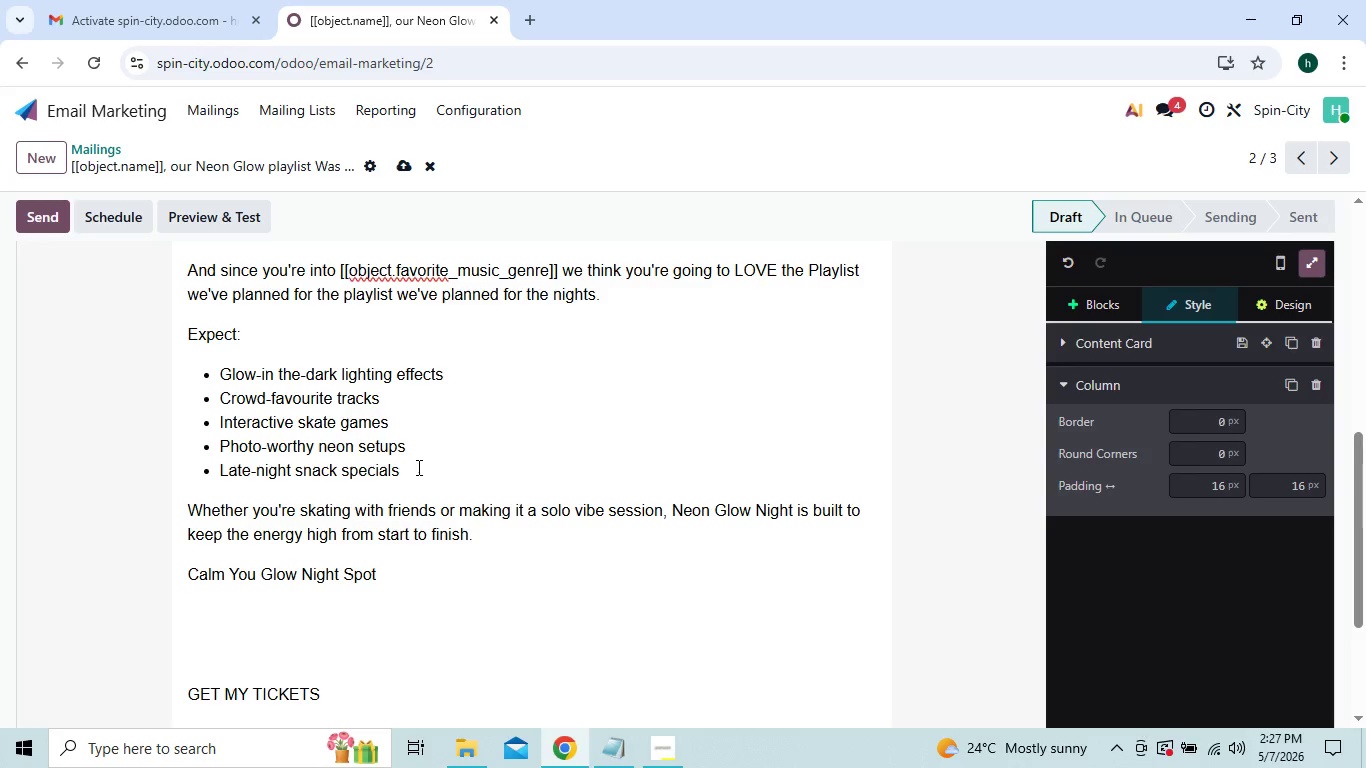 
key(Enter)
 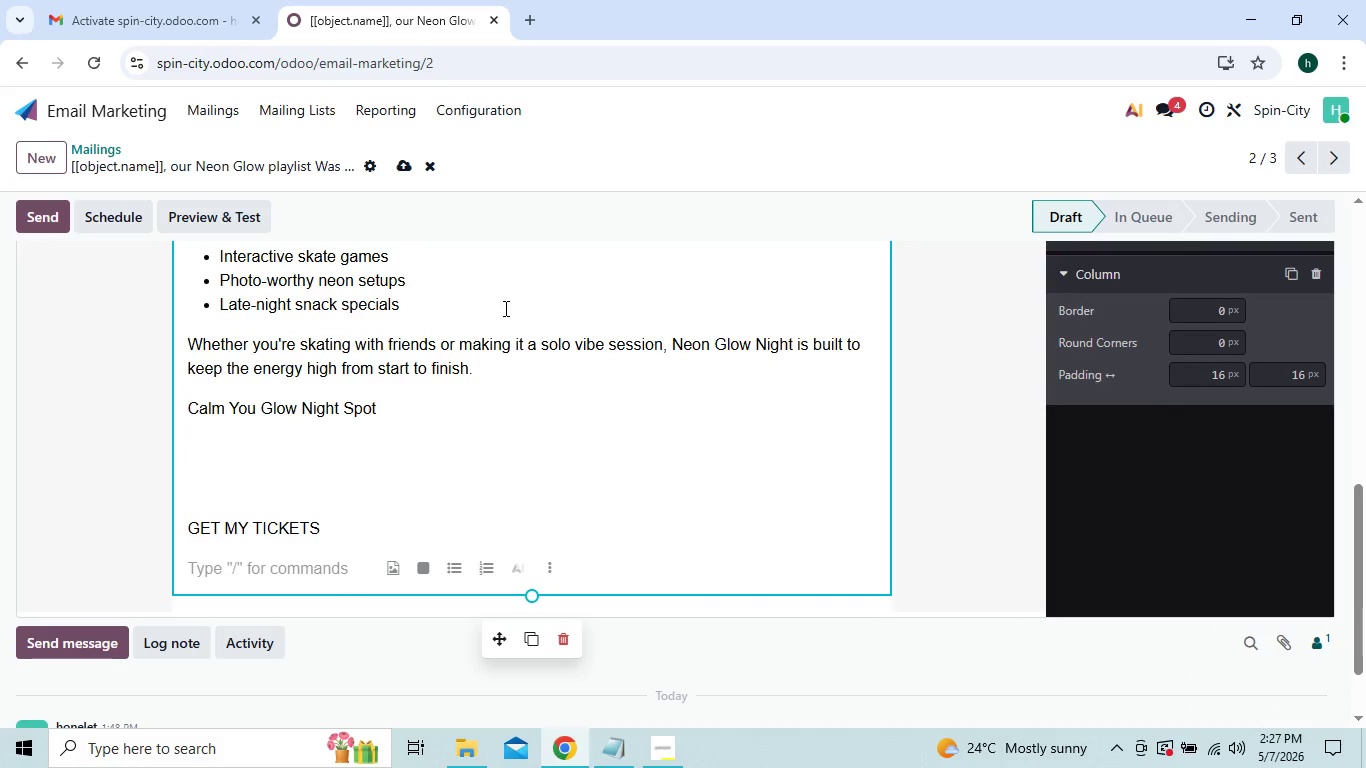 
type(com)
key(Backspace)
key(Backspace)
key(Backspace)
type(Come dressed in neon colors for)
 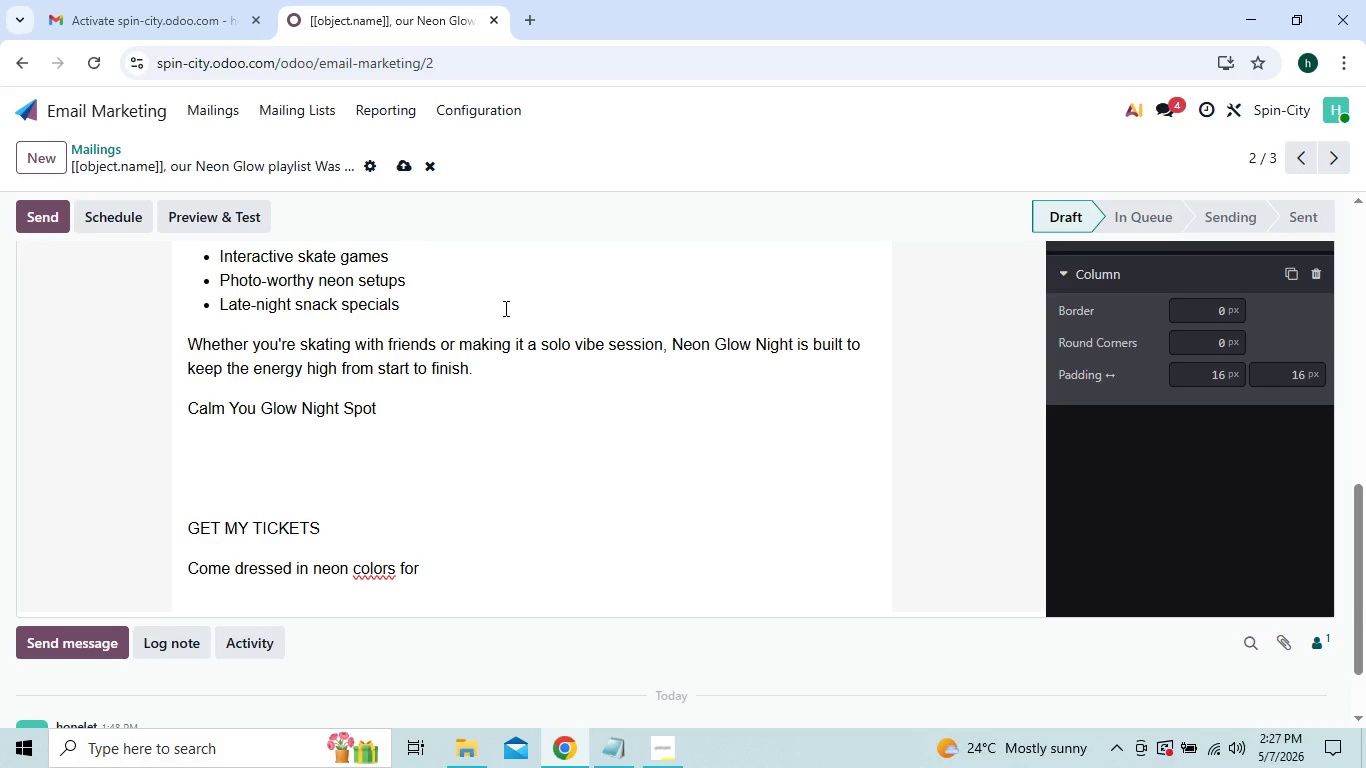 
wait(5.39)
 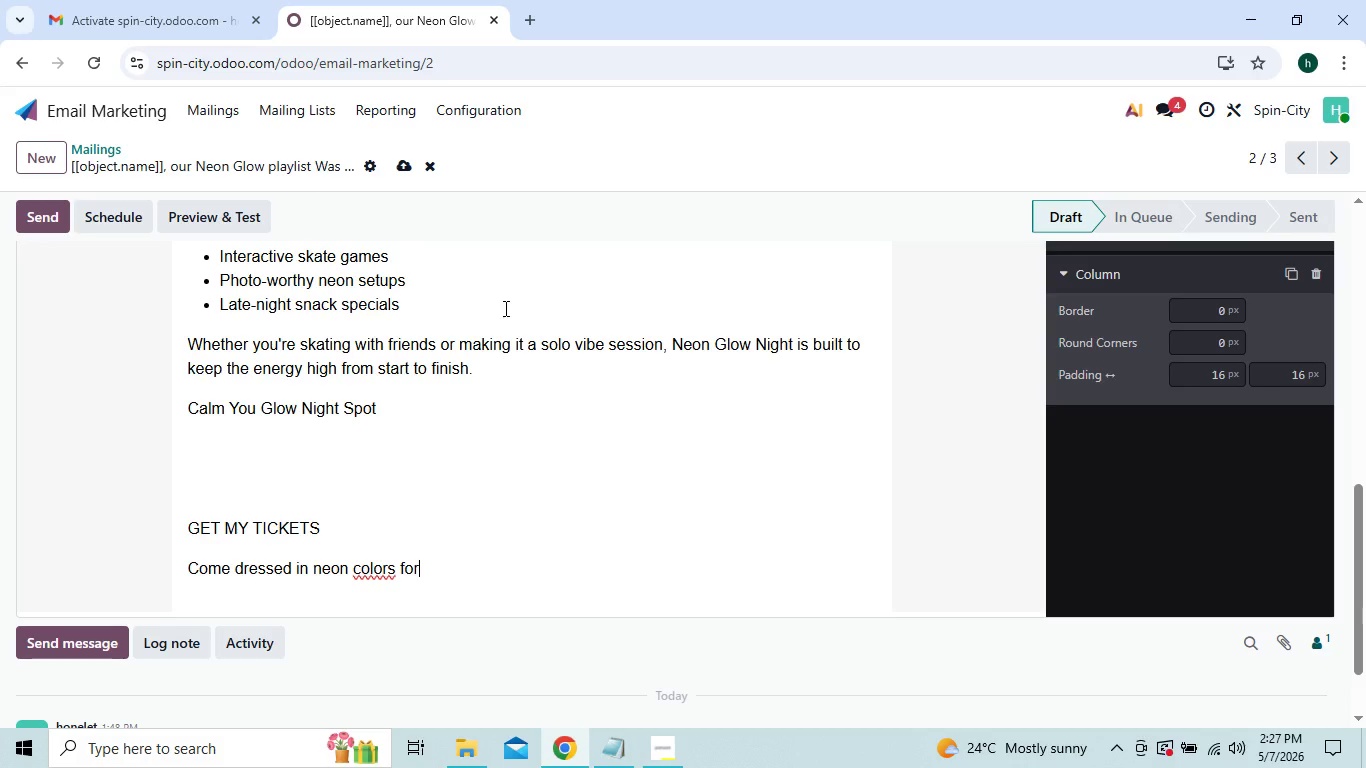 
type( for extra glow effects under the lights!)
 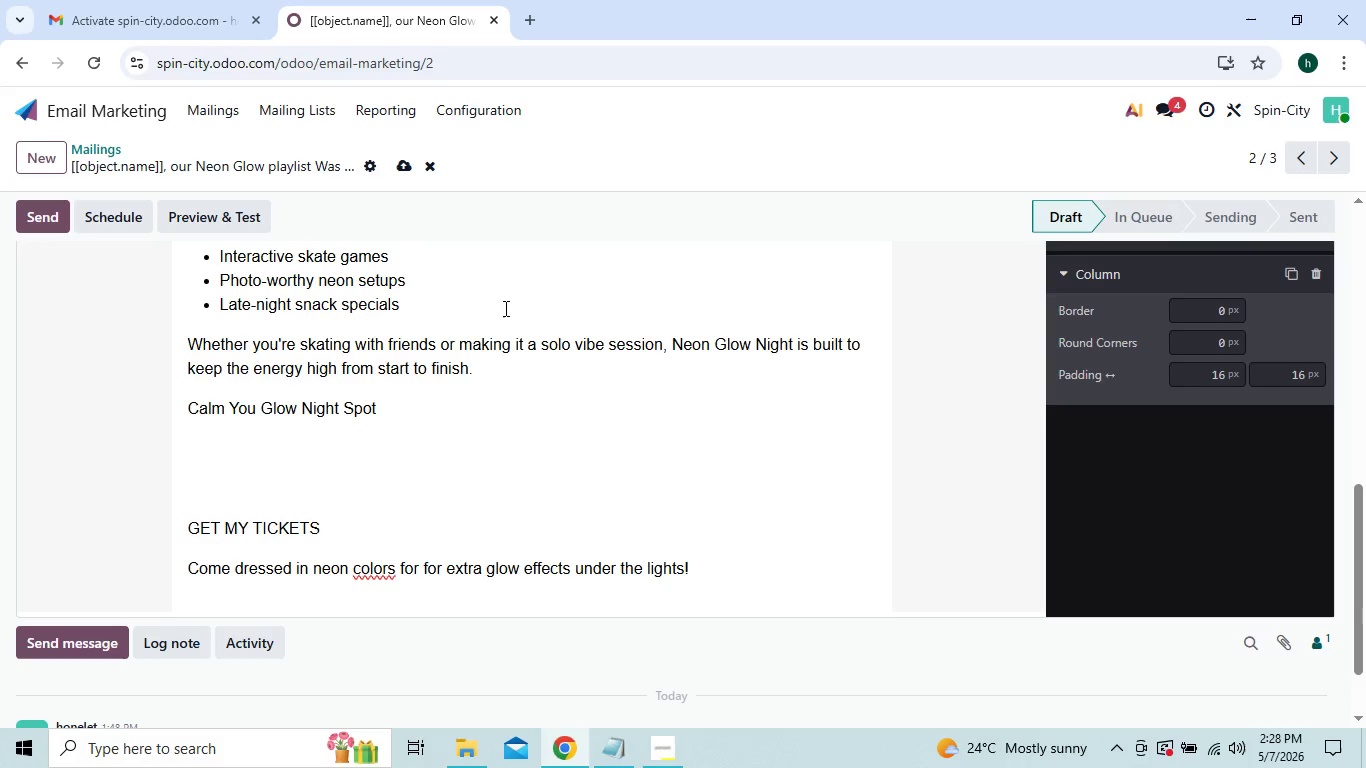 
key(Enter)
 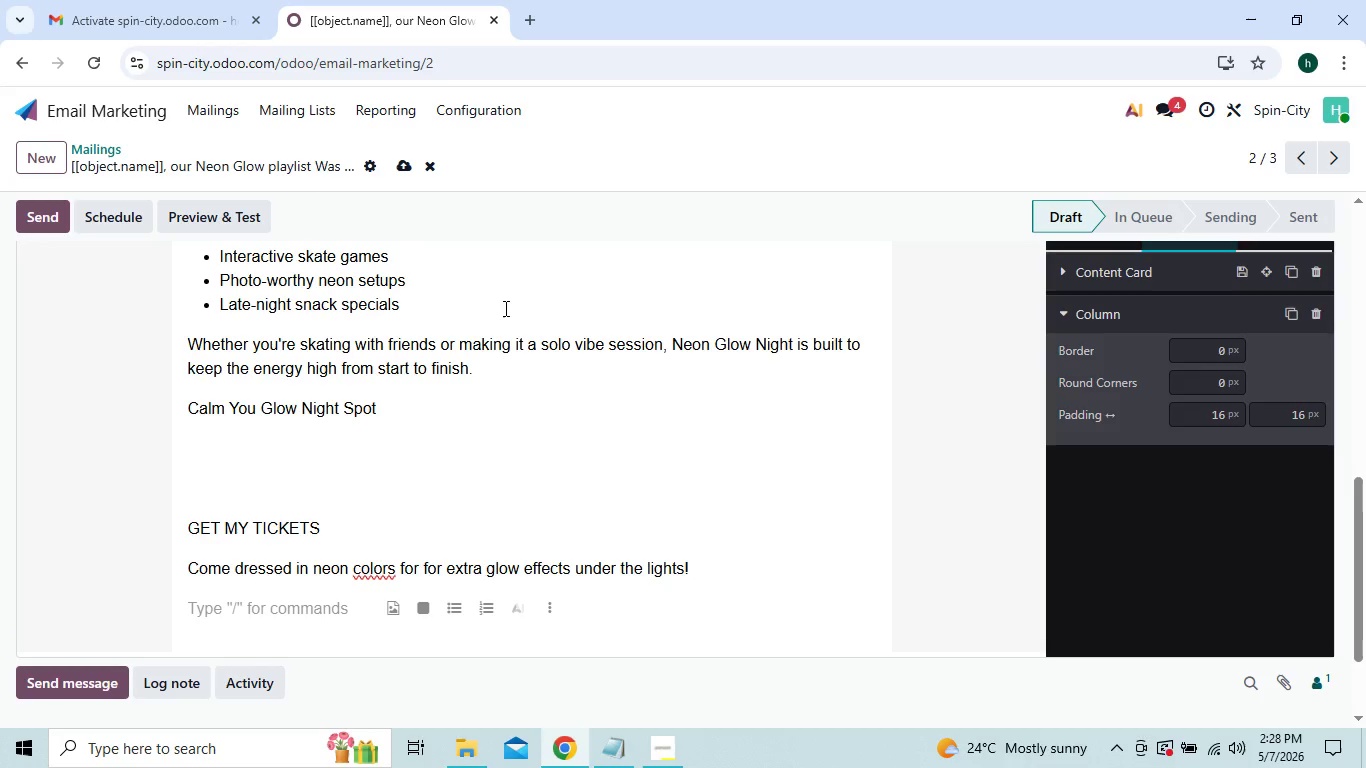 
type(se)
key(Backspace)
key(Backspace)
type(See you)
 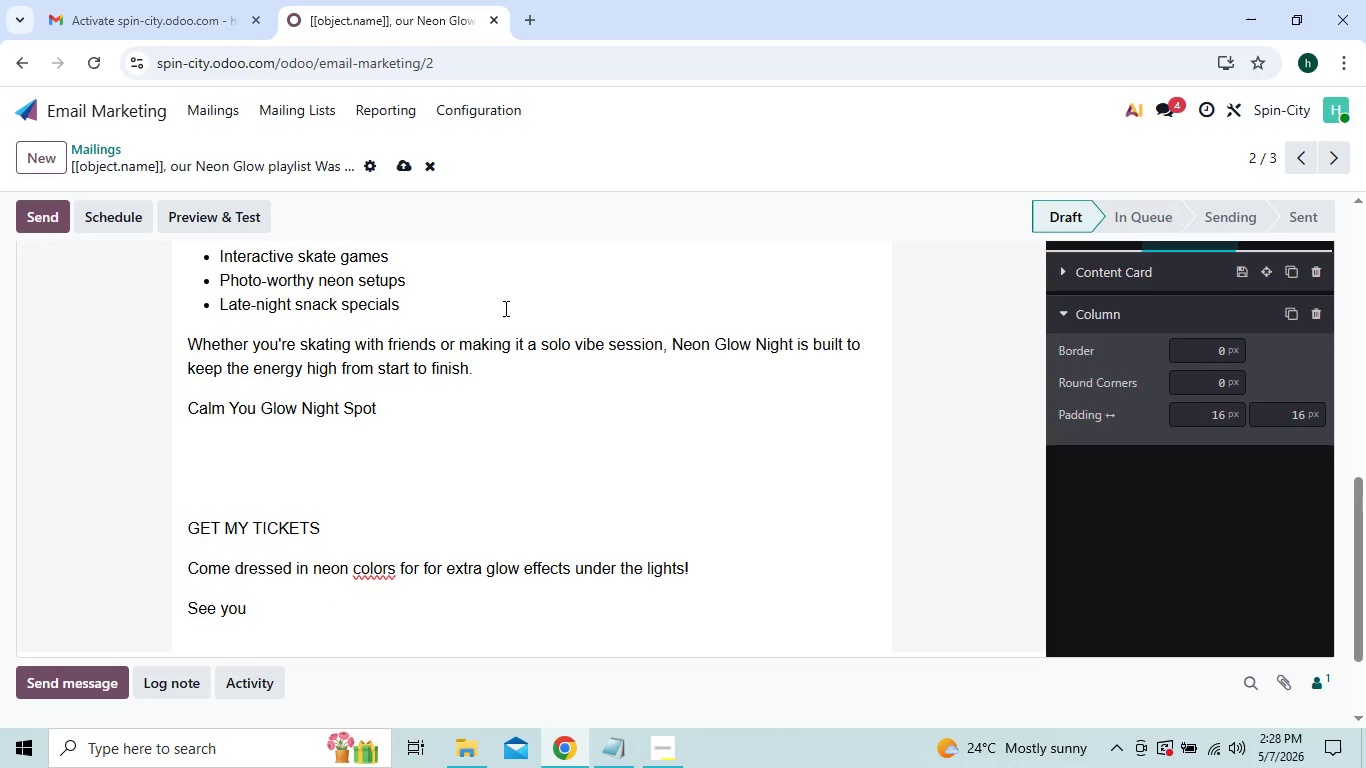 
wait(6.88)
 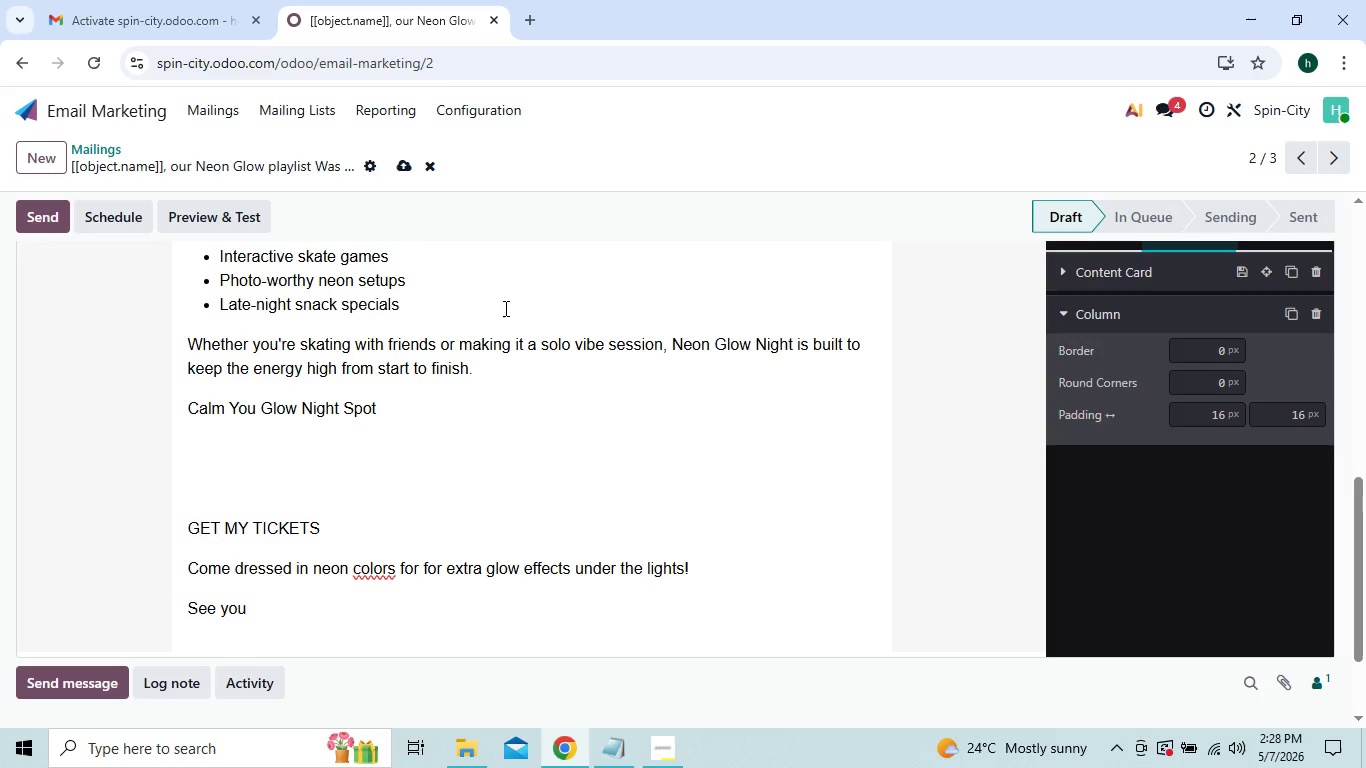 
type( the ring)
key(Backspace)
type(k,)
 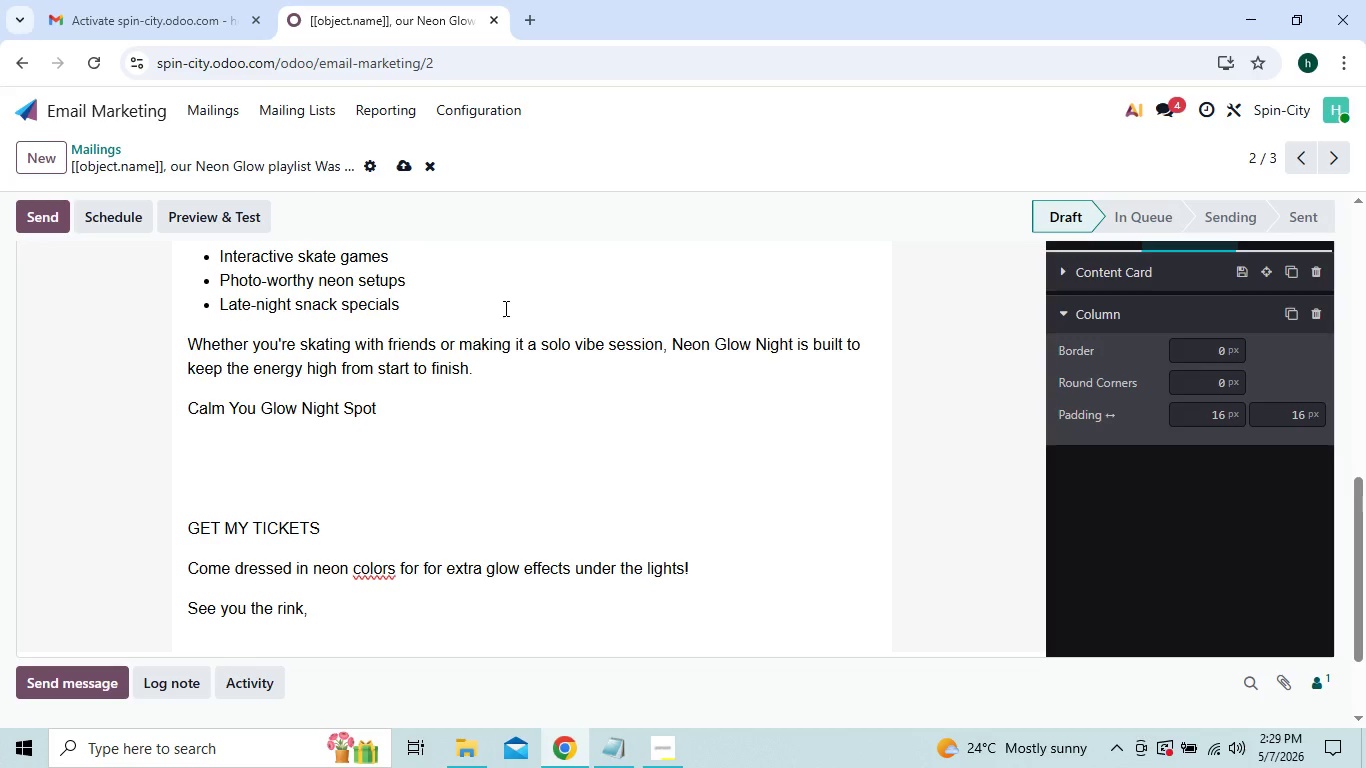 
key(Shift+Enter)
 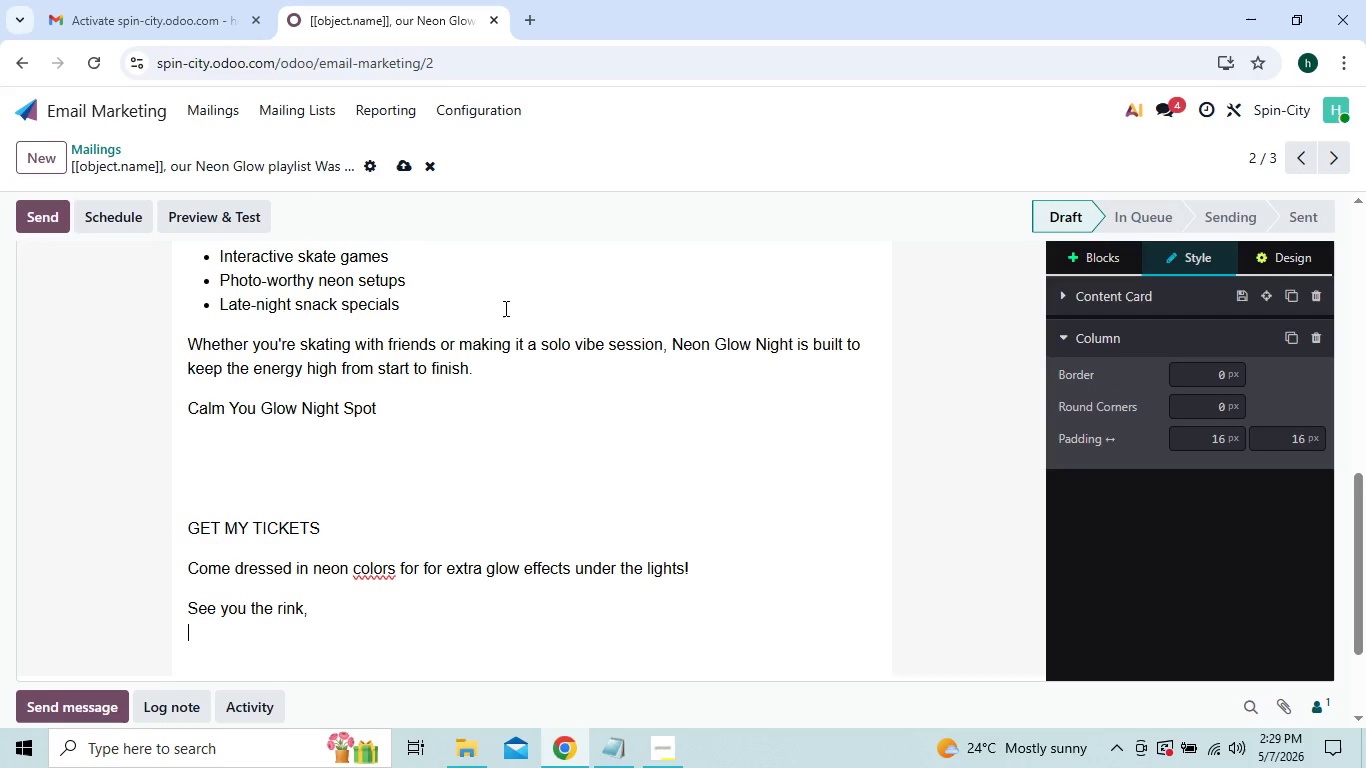 
type(The Spin-City TE)
key(Backspace)
type(eam)
 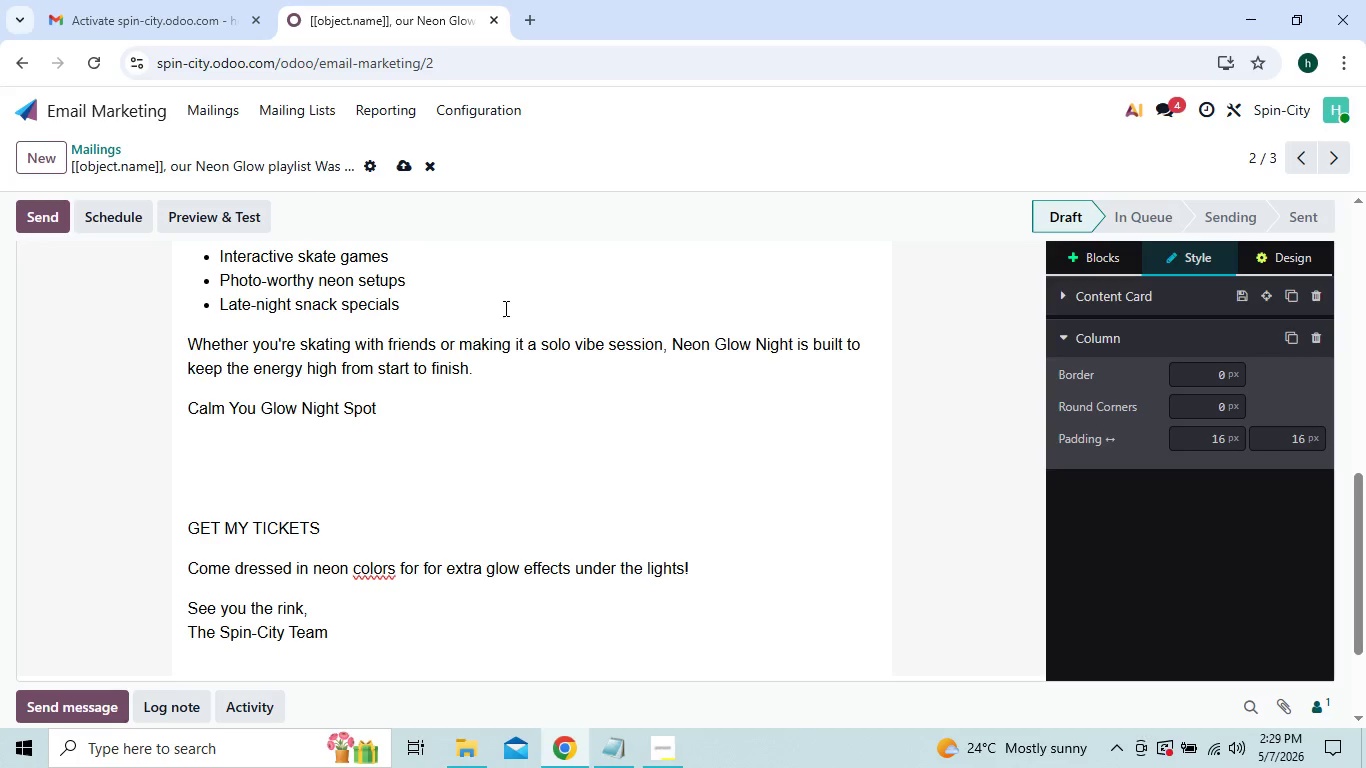 
left_click_drag(start_coordinate=[191, 566], to_coordinate=[339, 573])
 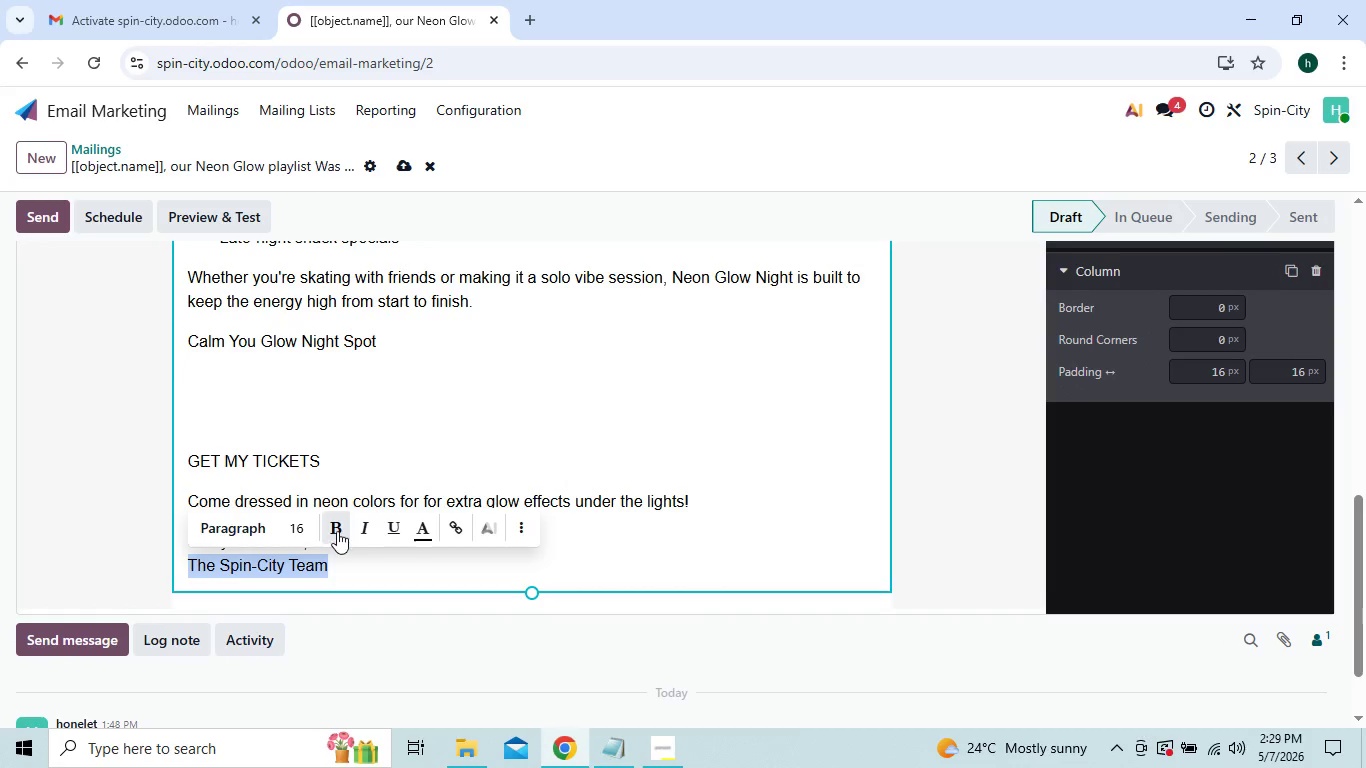 
left_click([337, 531])
 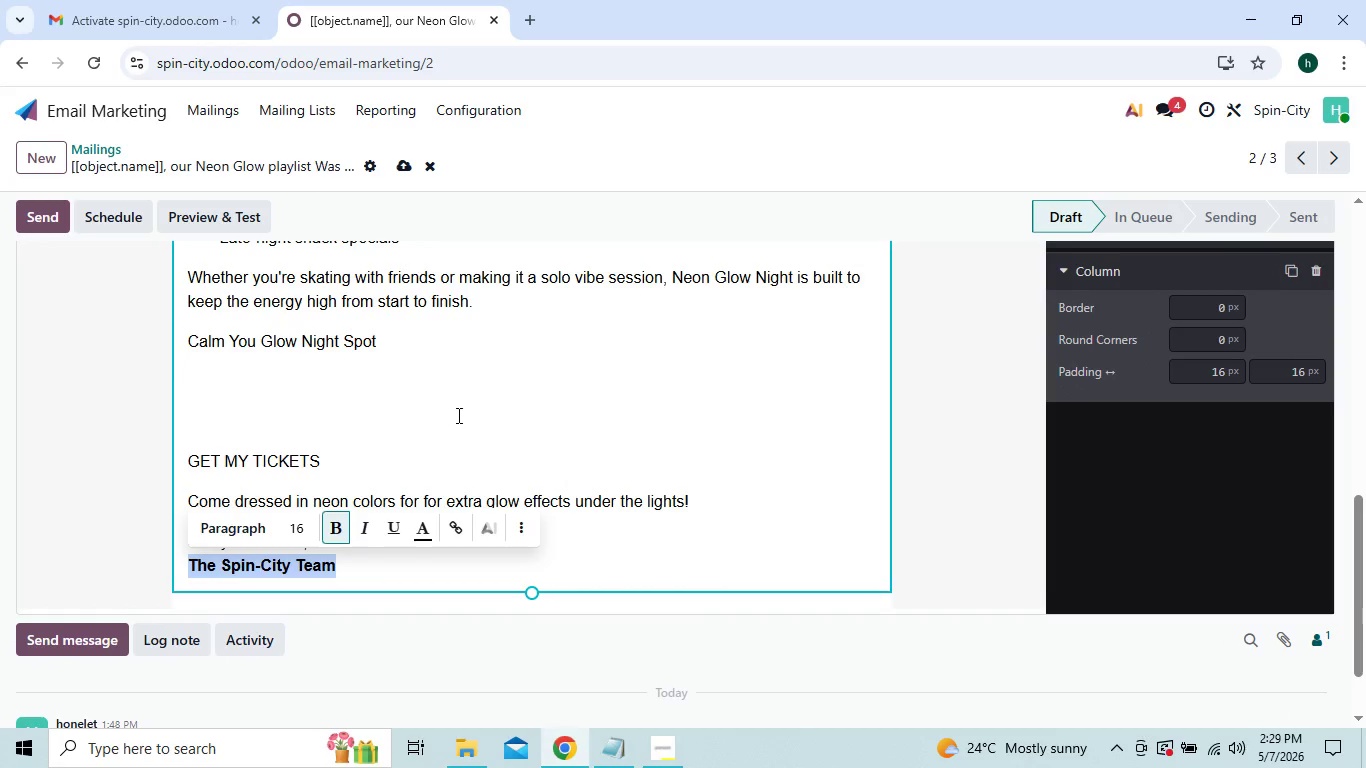 
left_click([457, 415])
 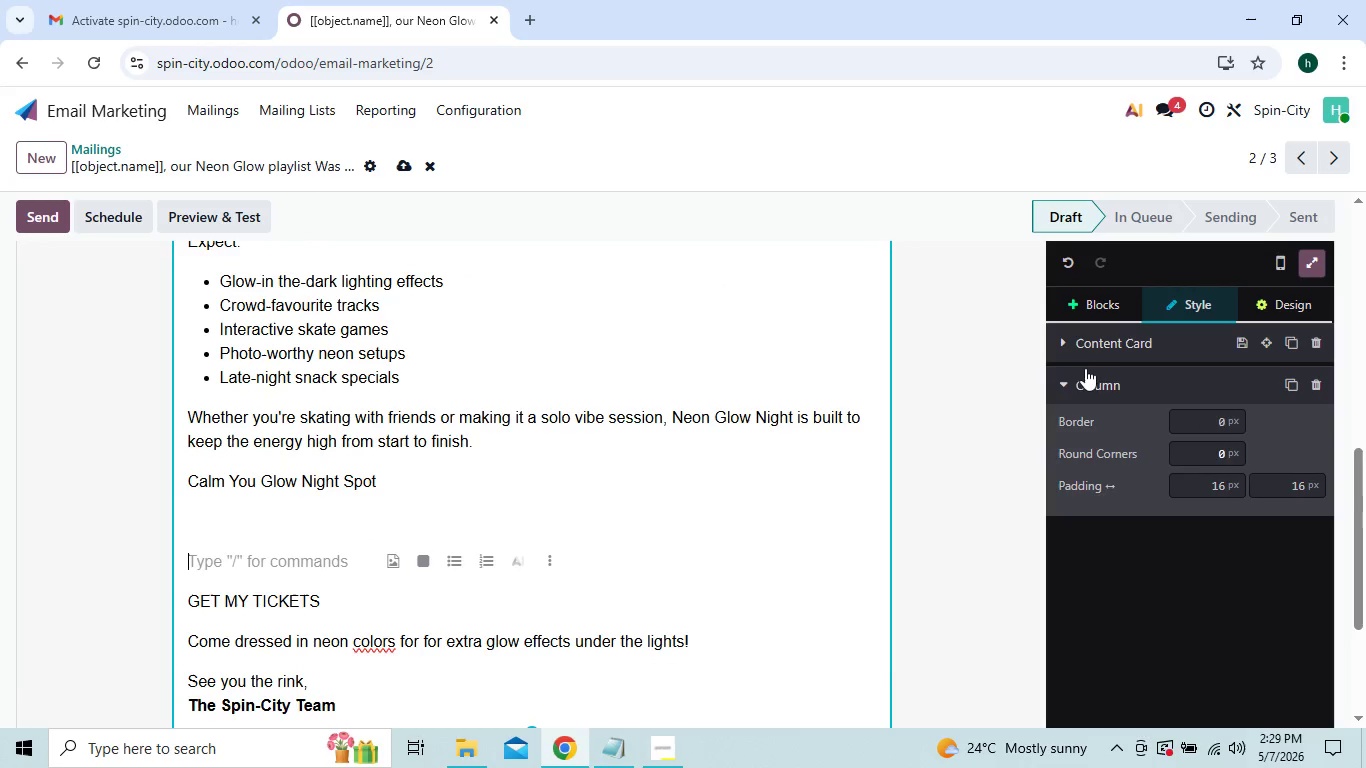 
left_click([1125, 298])
 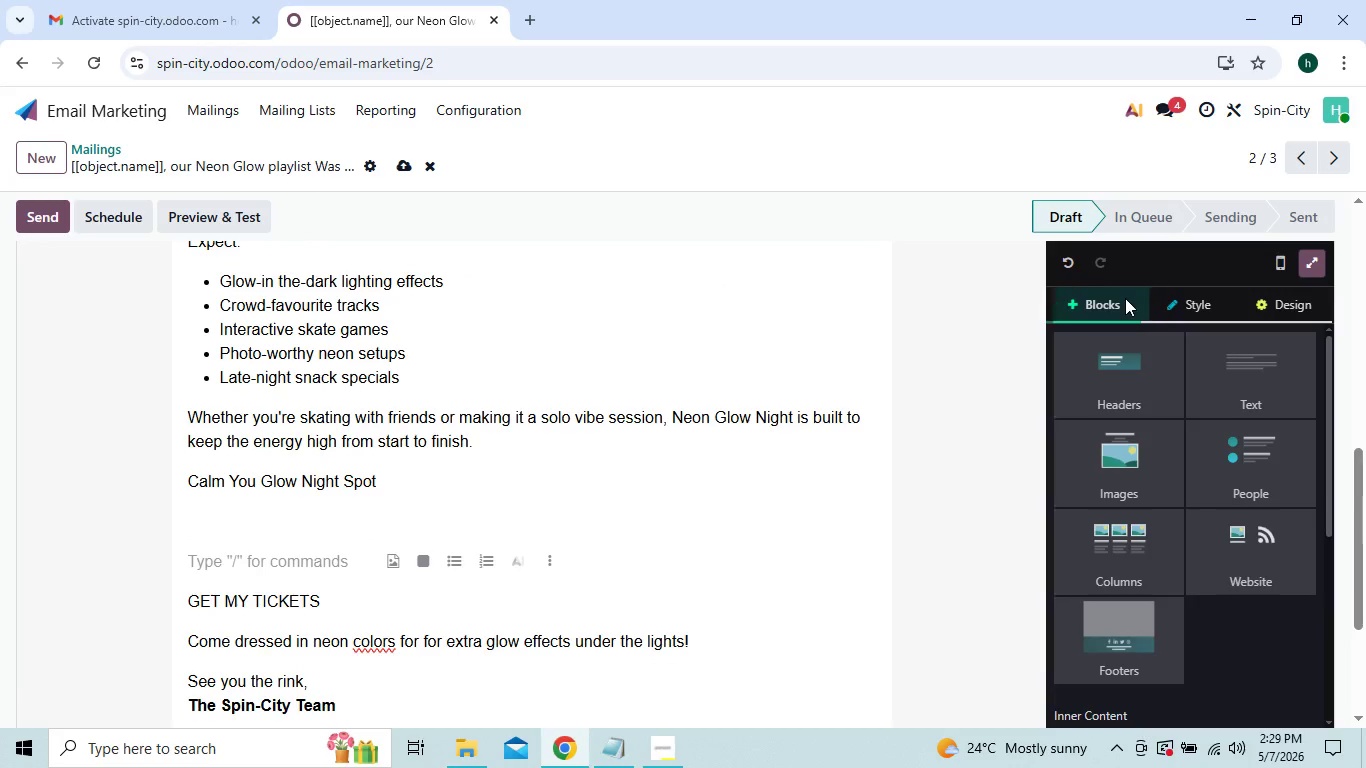 
left_click_drag(start_coordinate=[1125, 298], to_coordinate=[1124, 351])
 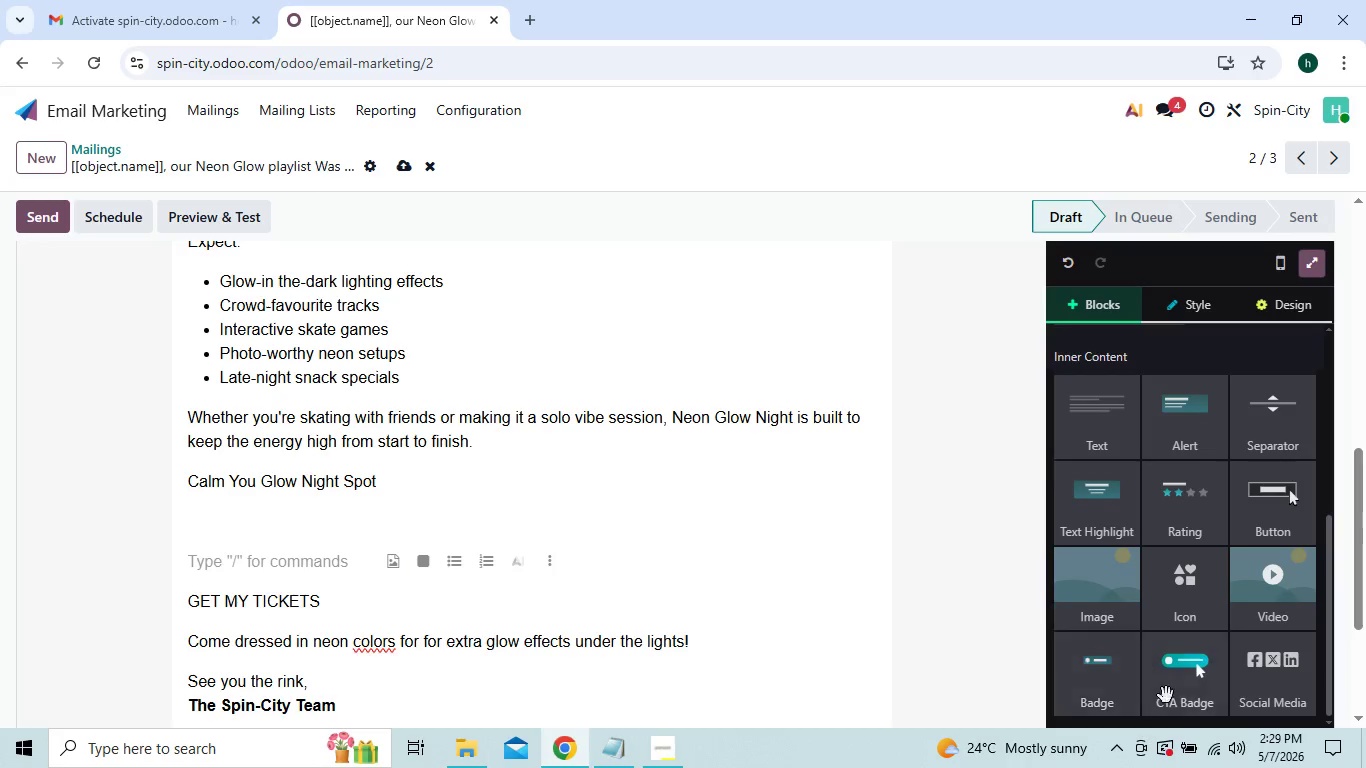 
left_click_drag(start_coordinate=[1183, 708], to_coordinate=[1181, 698])
 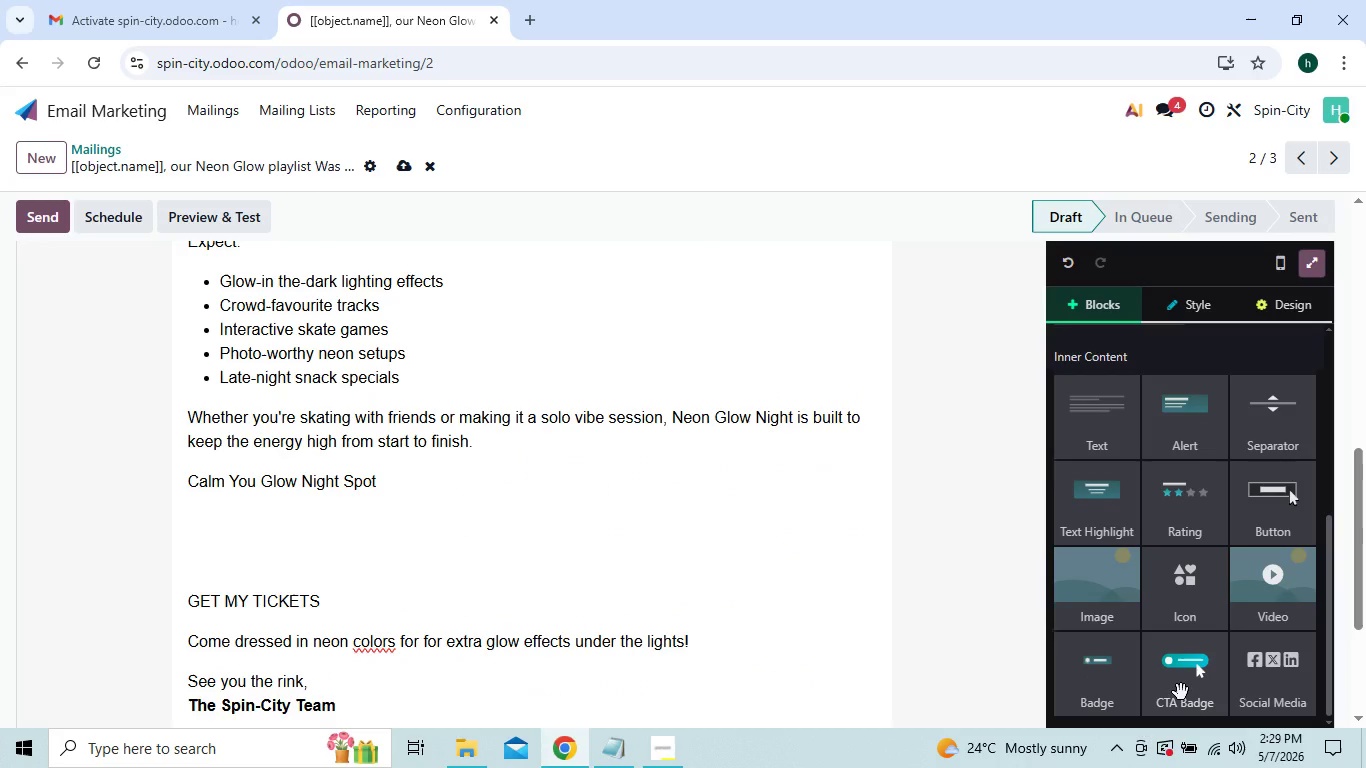 
left_click_drag(start_coordinate=[1181, 692], to_coordinate=[572, 517])
 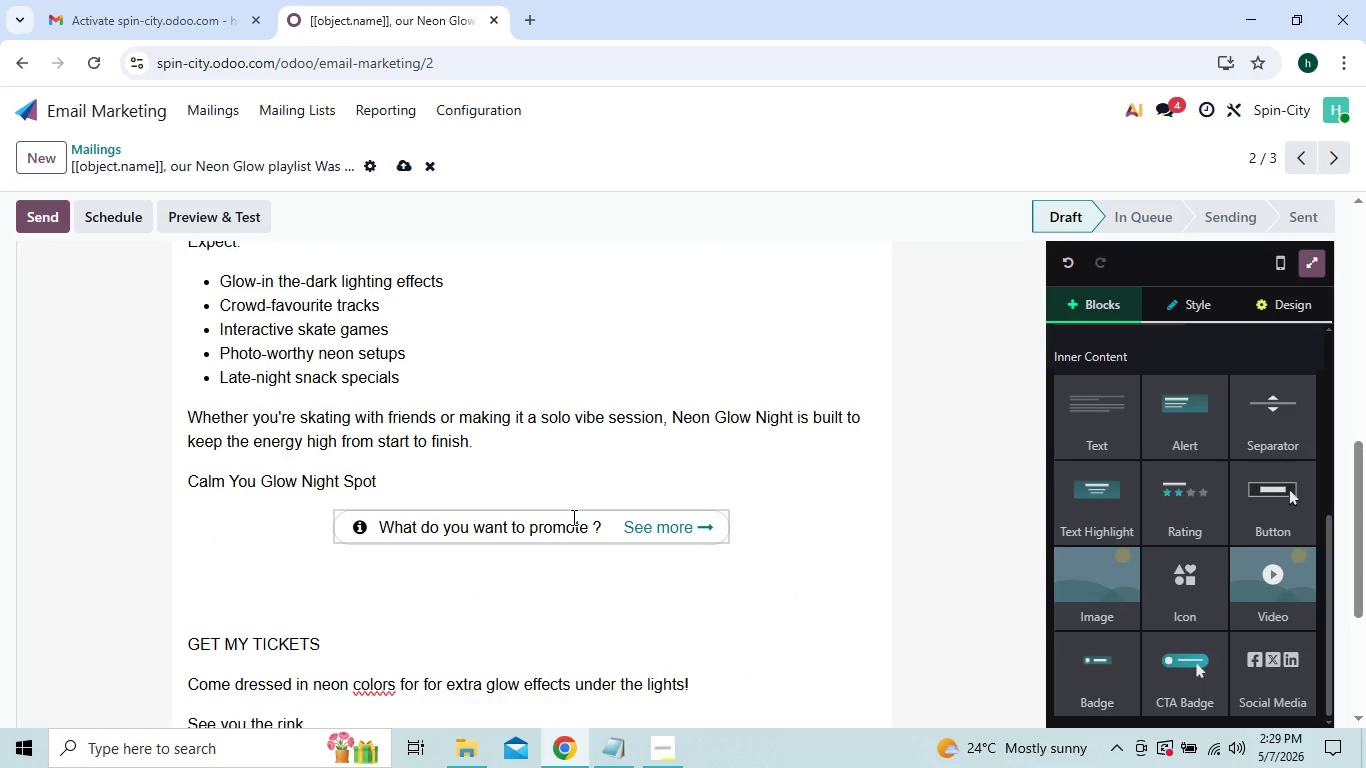 
wait(5.41)
 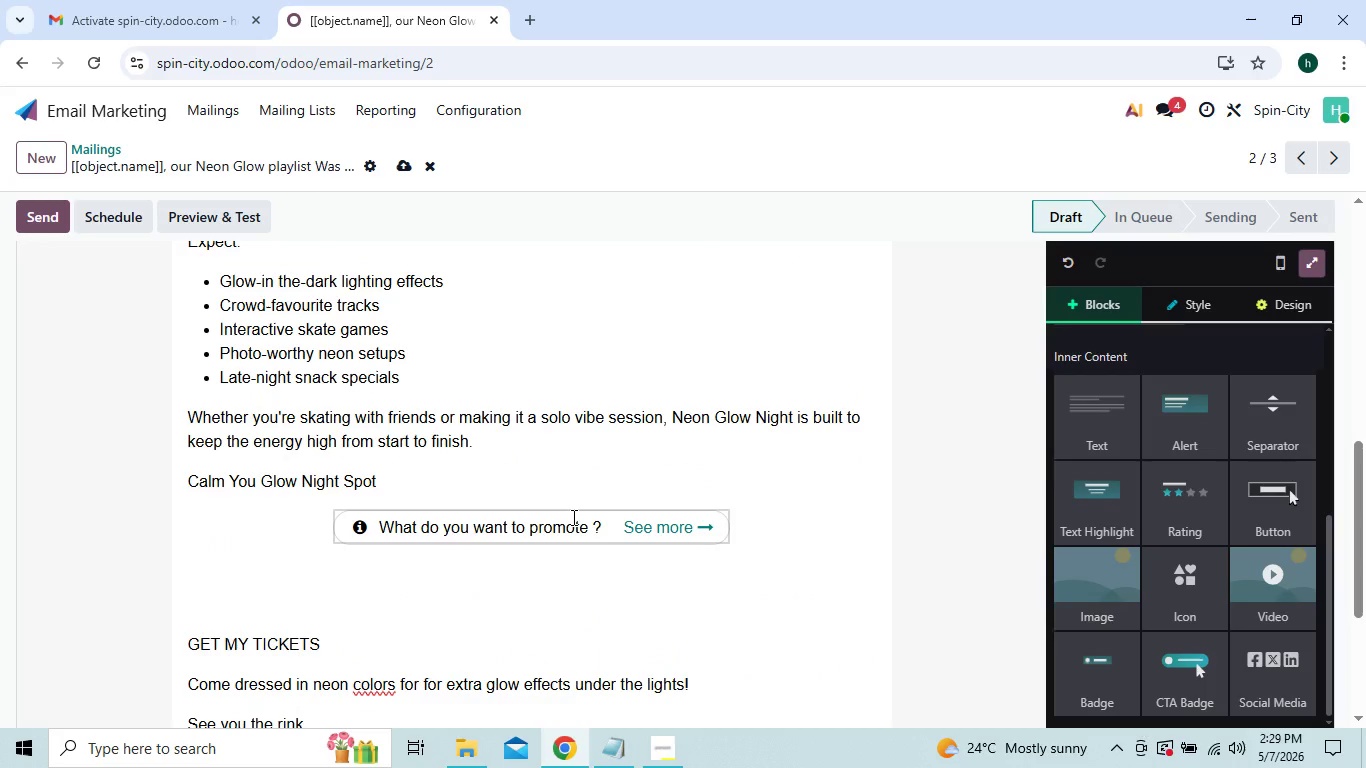 
left_click([550, 594])
 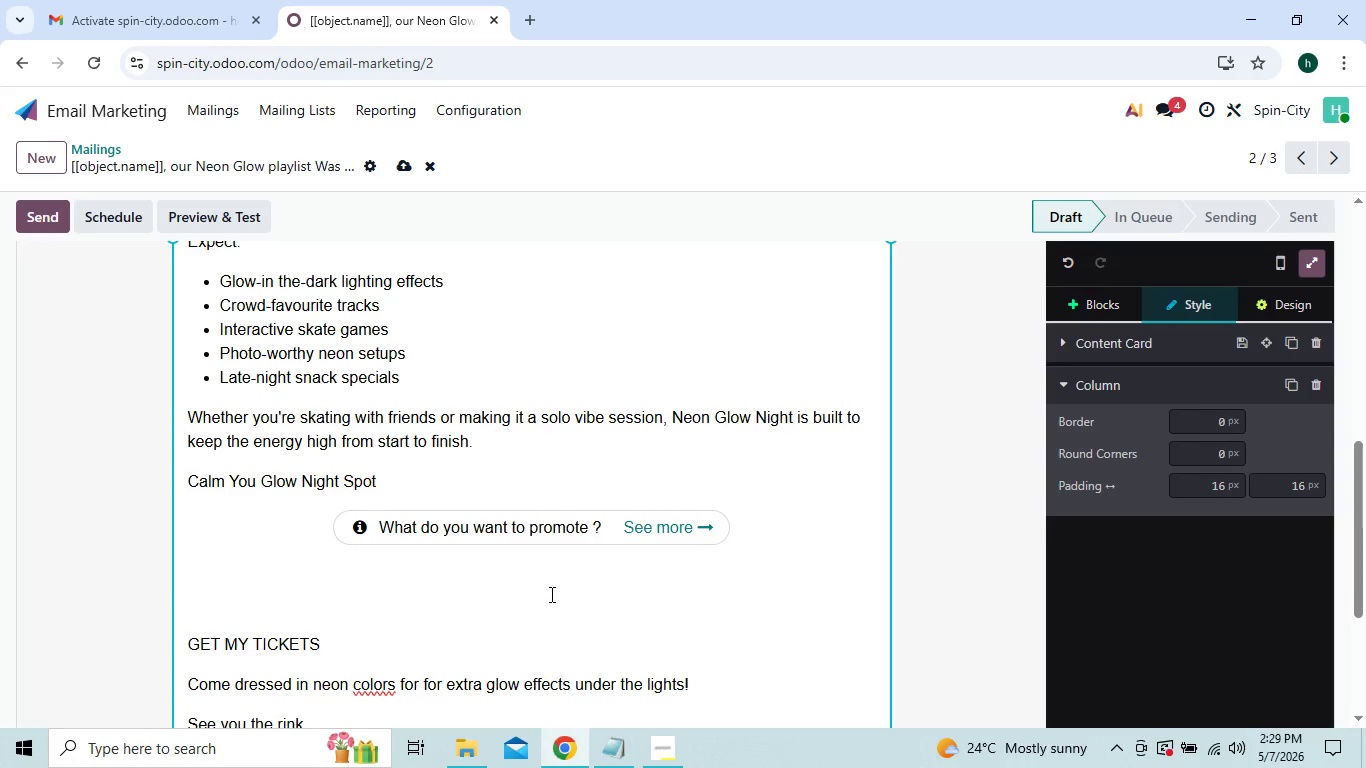 
key(Backspace)
 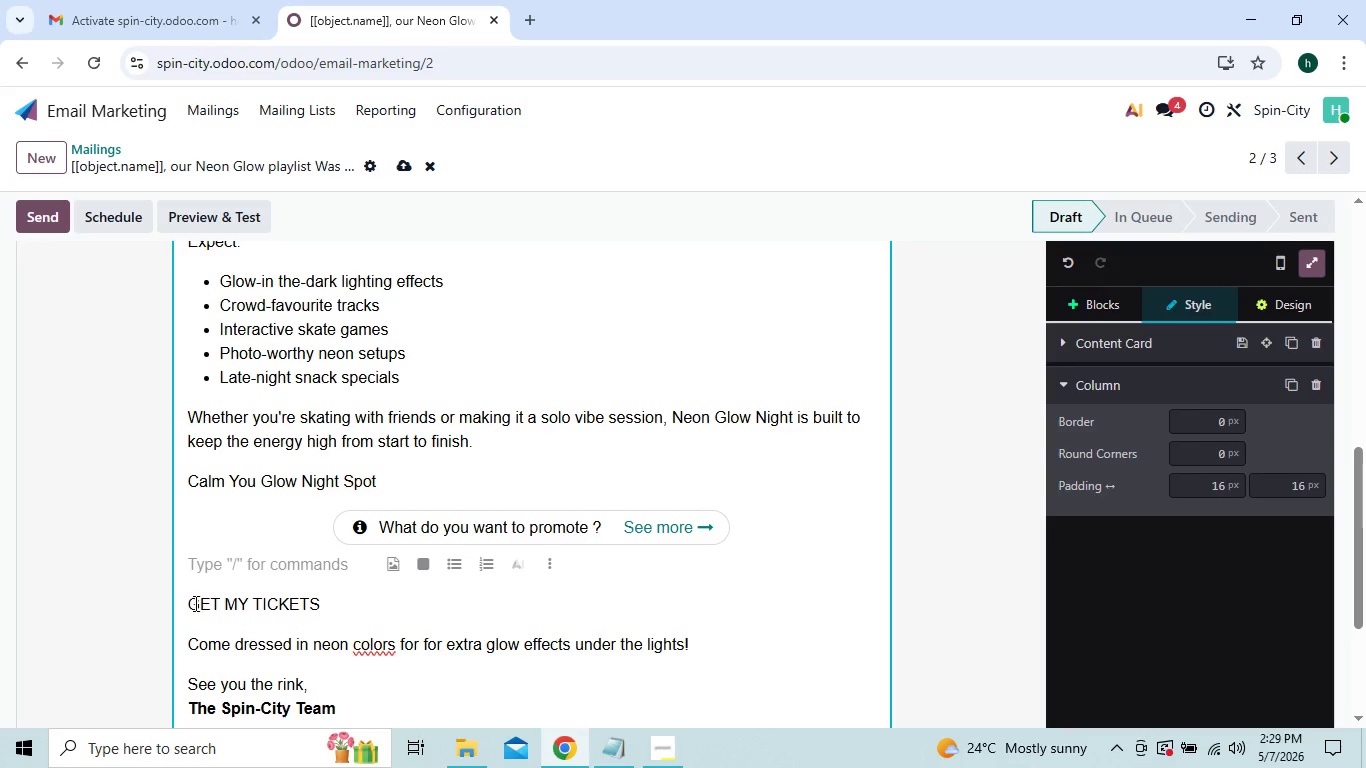 
left_click_drag(start_coordinate=[193, 603], to_coordinate=[322, 602])
 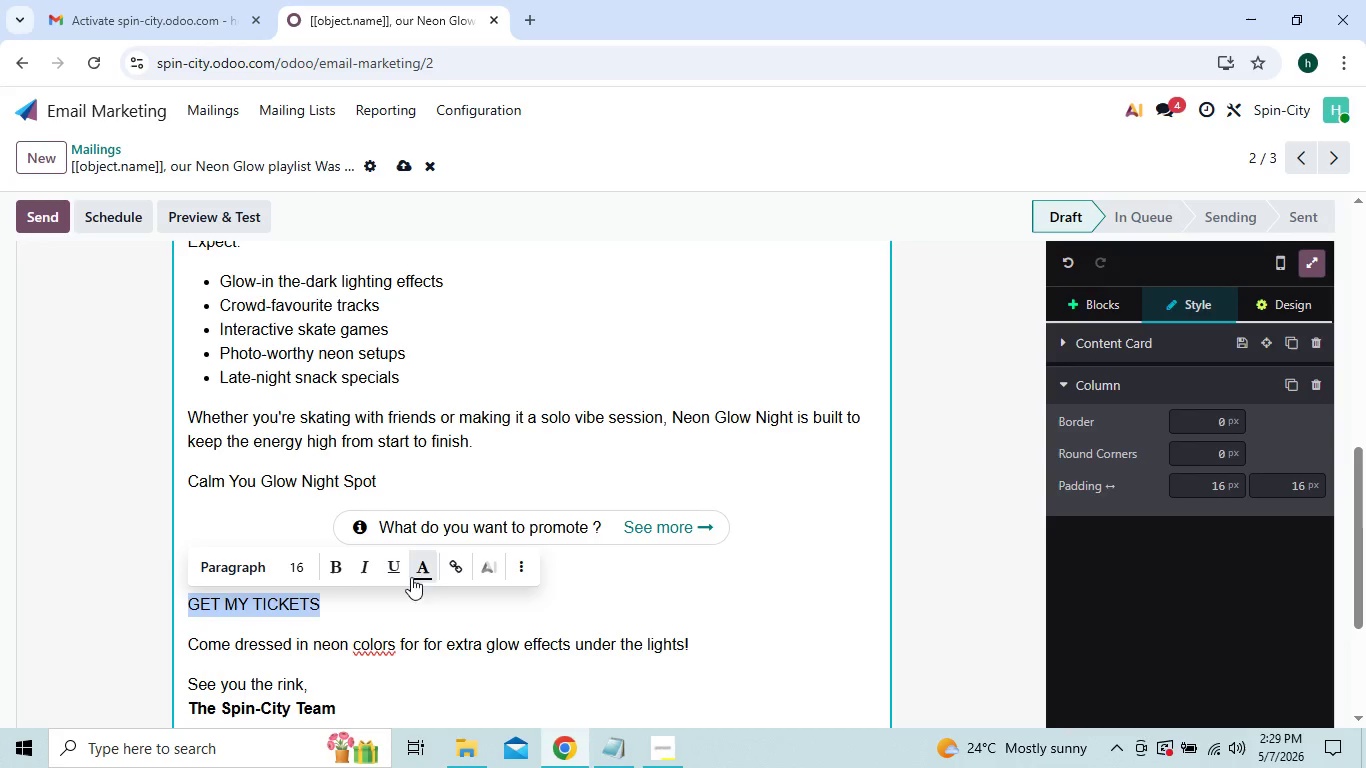 
key(Control+C)
 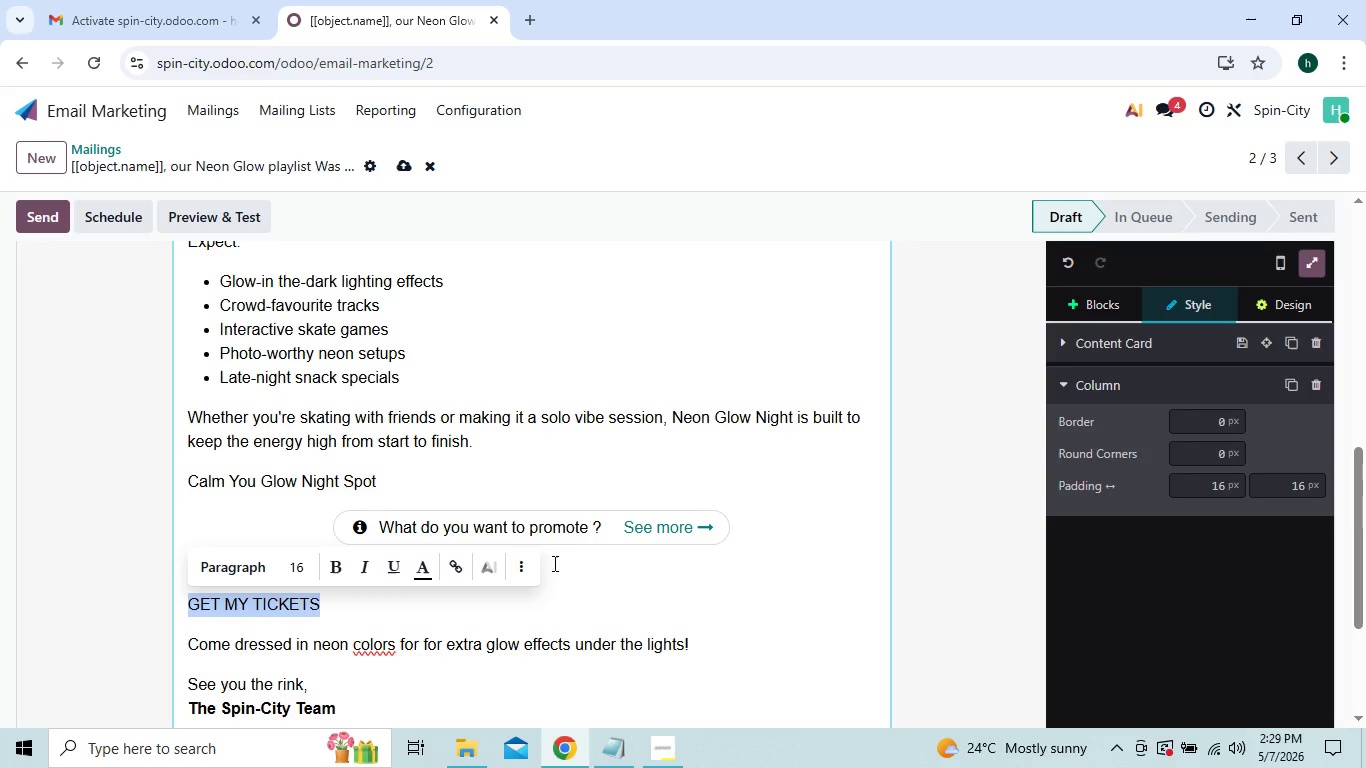 
left_click([661, 598])
 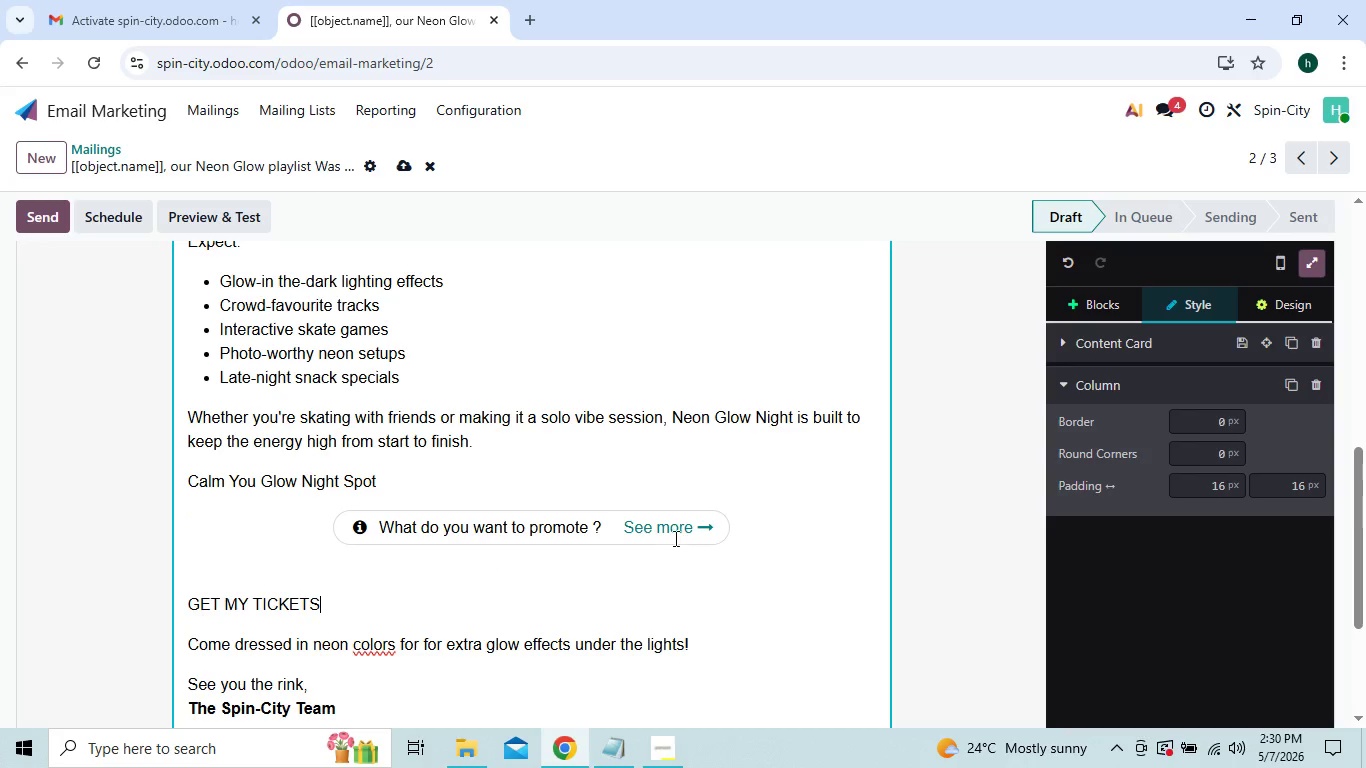 
wait(6.06)
 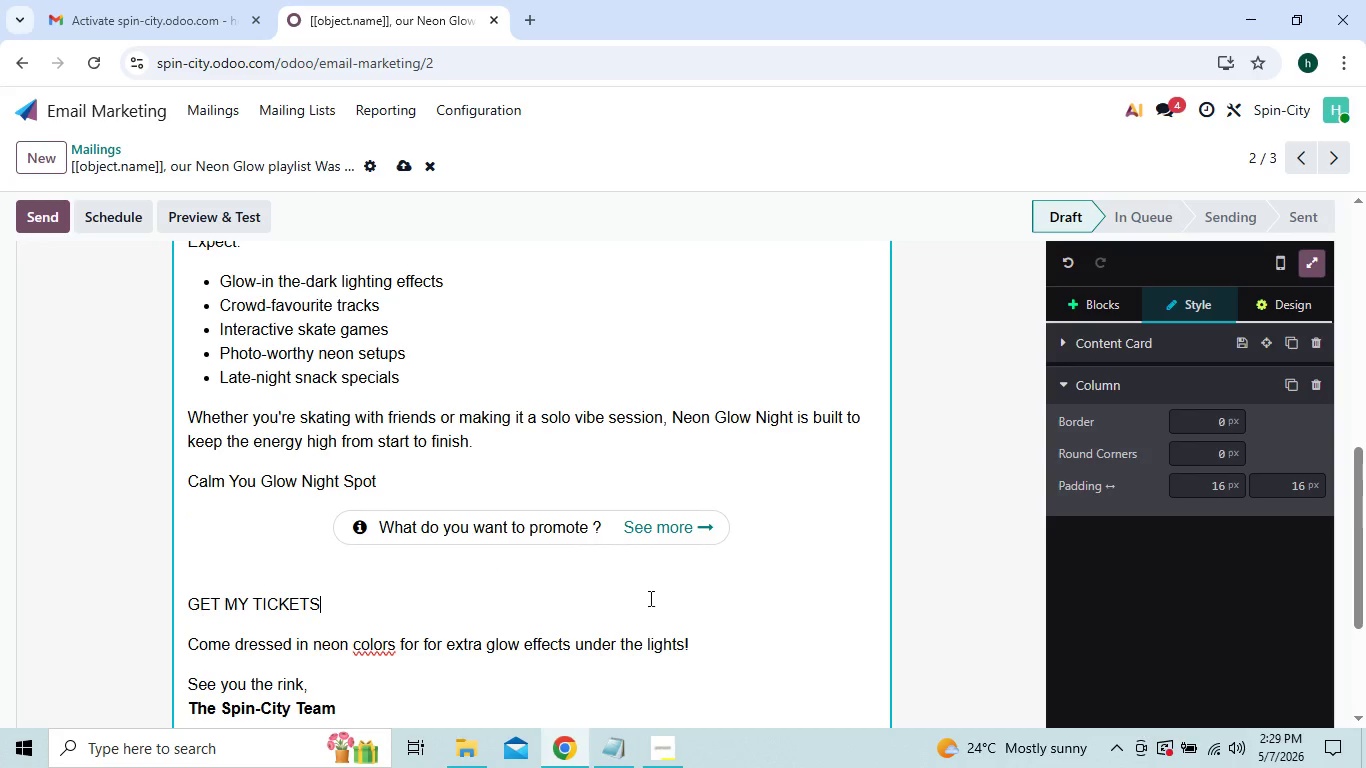 
left_click([694, 527])
 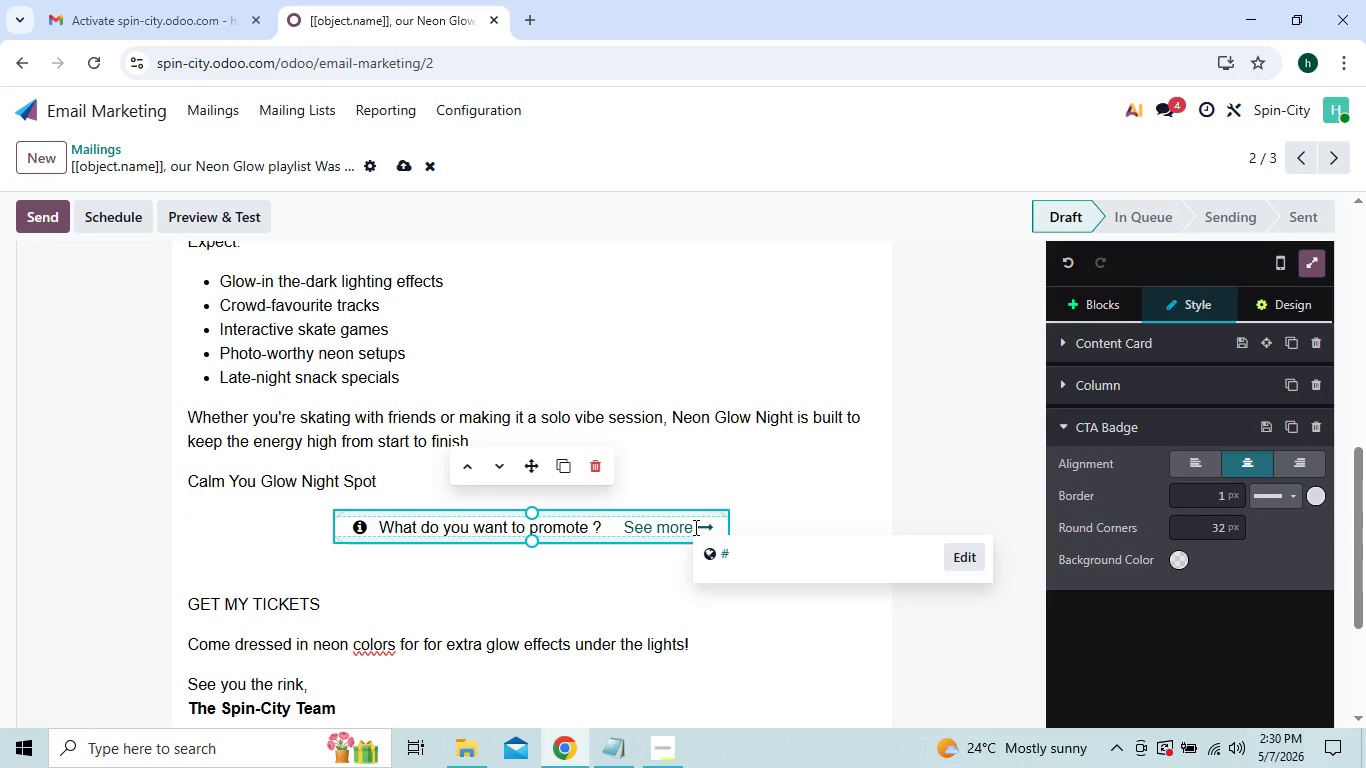 
hold_key(key=Backspace, duration=0.36)
 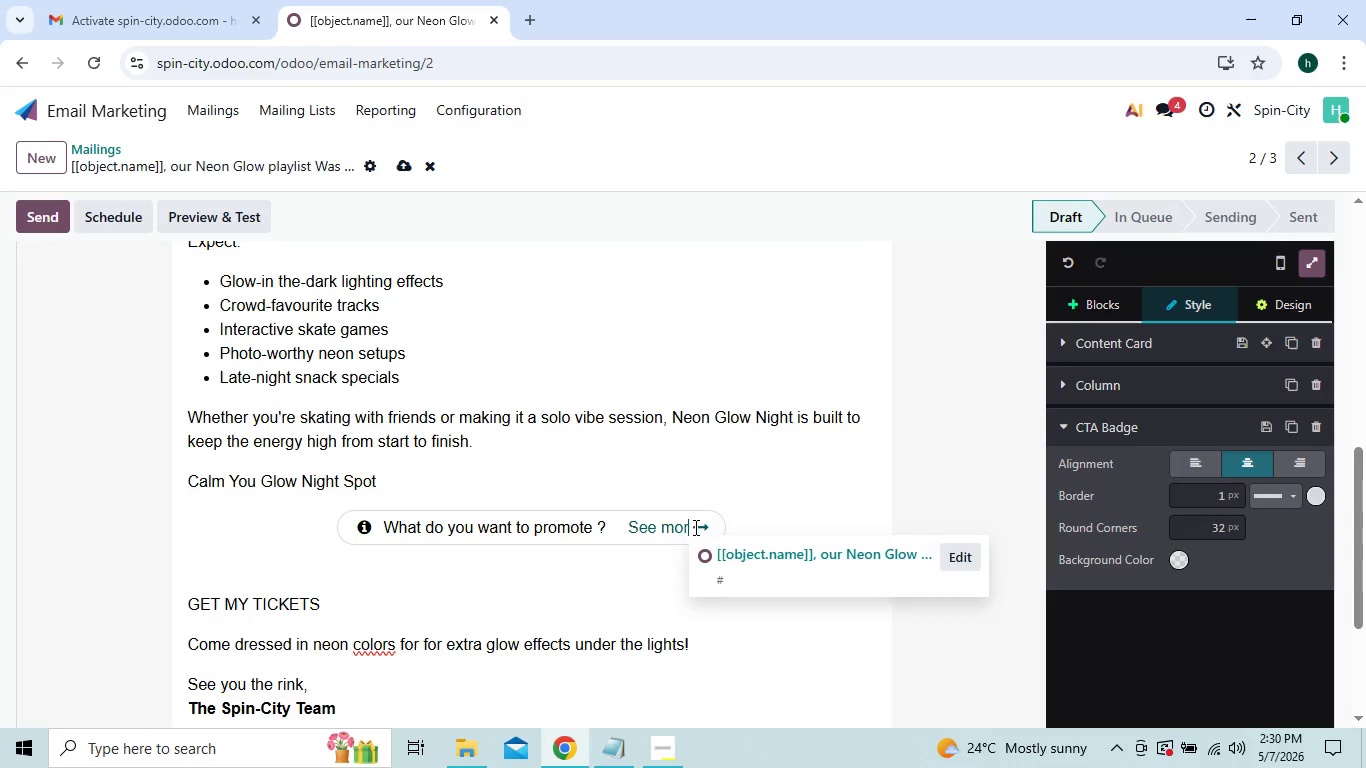 
key(Backspace)
 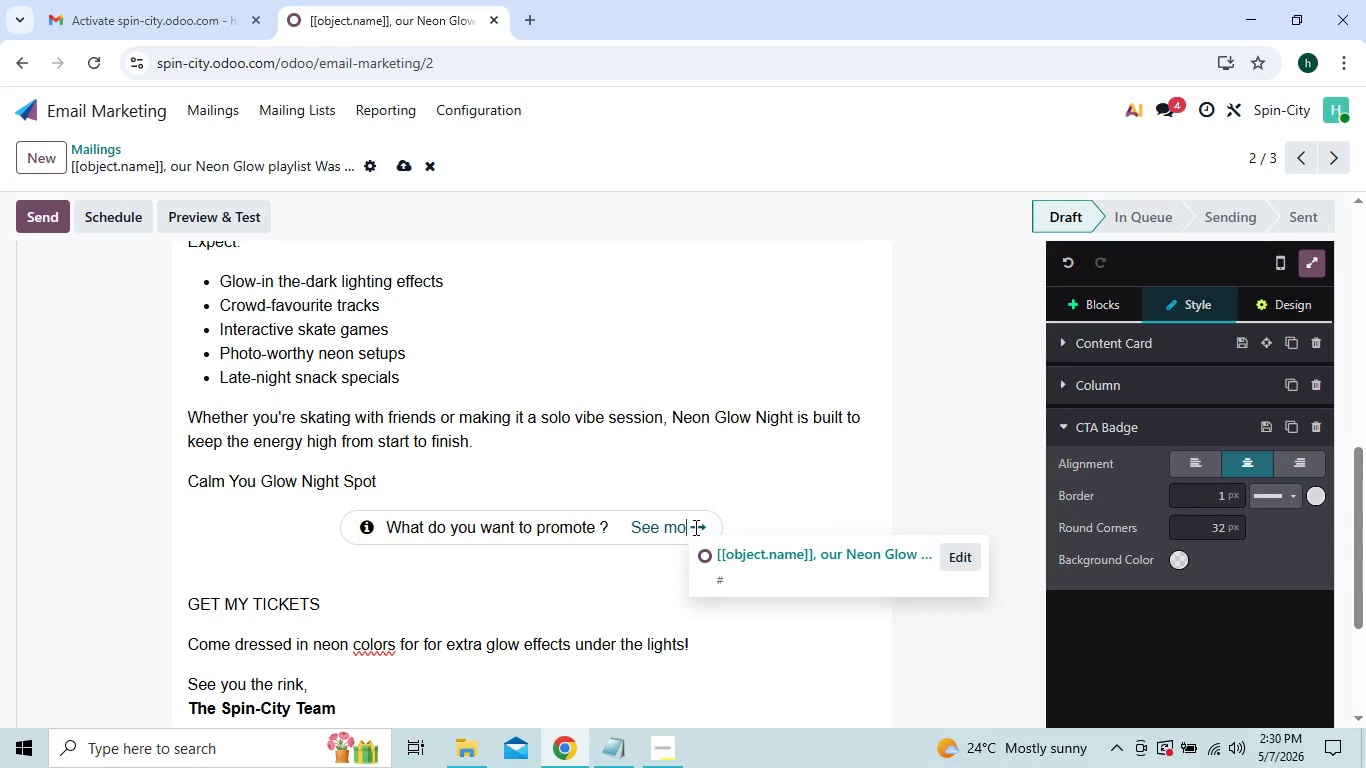 
key(Backspace)
 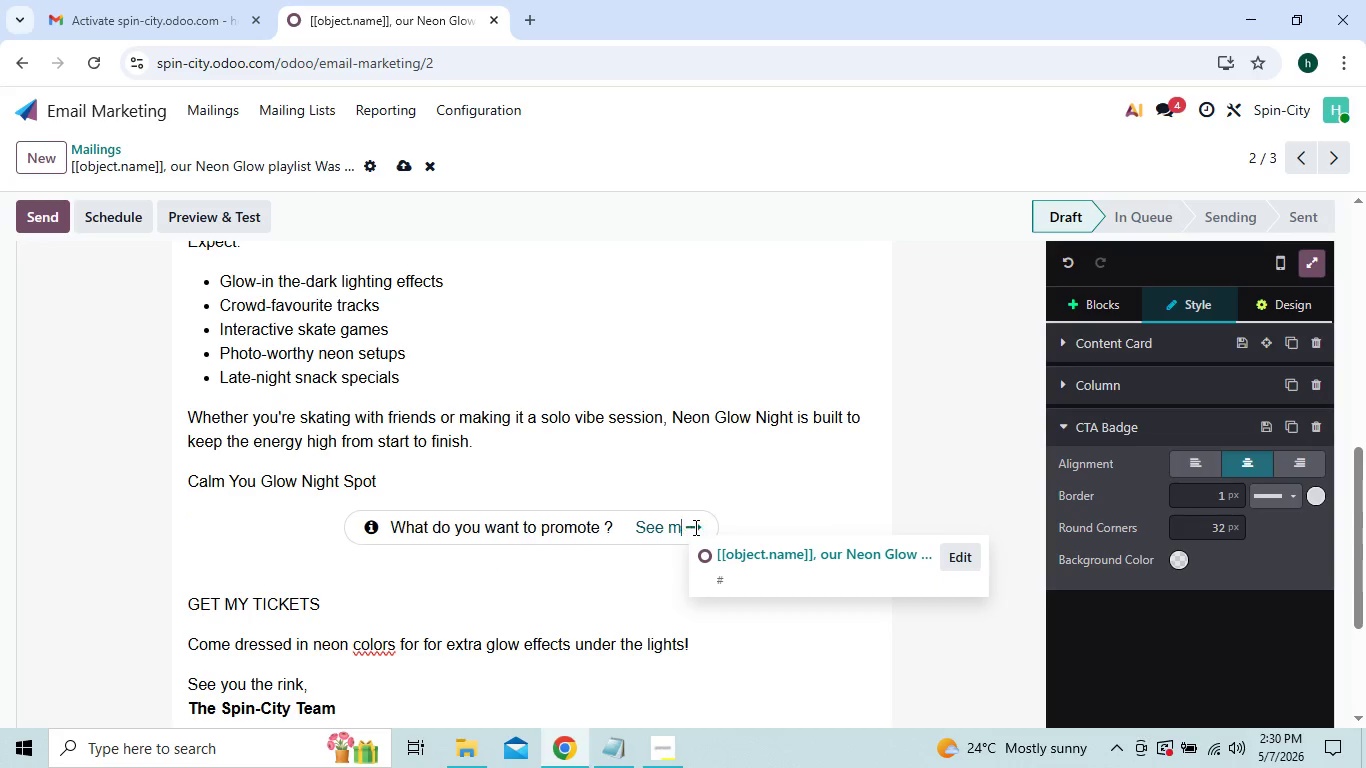 
key(Backspace)
 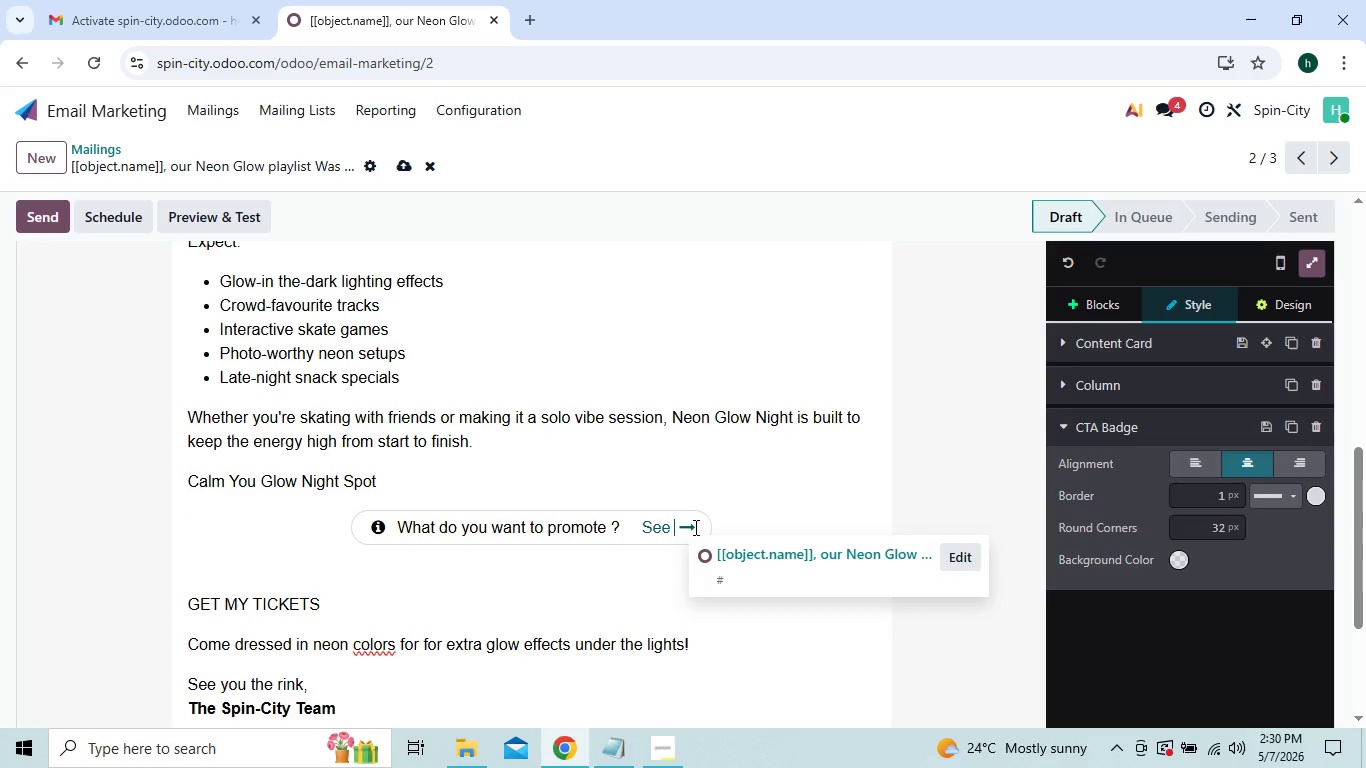 
key(Backspace)
 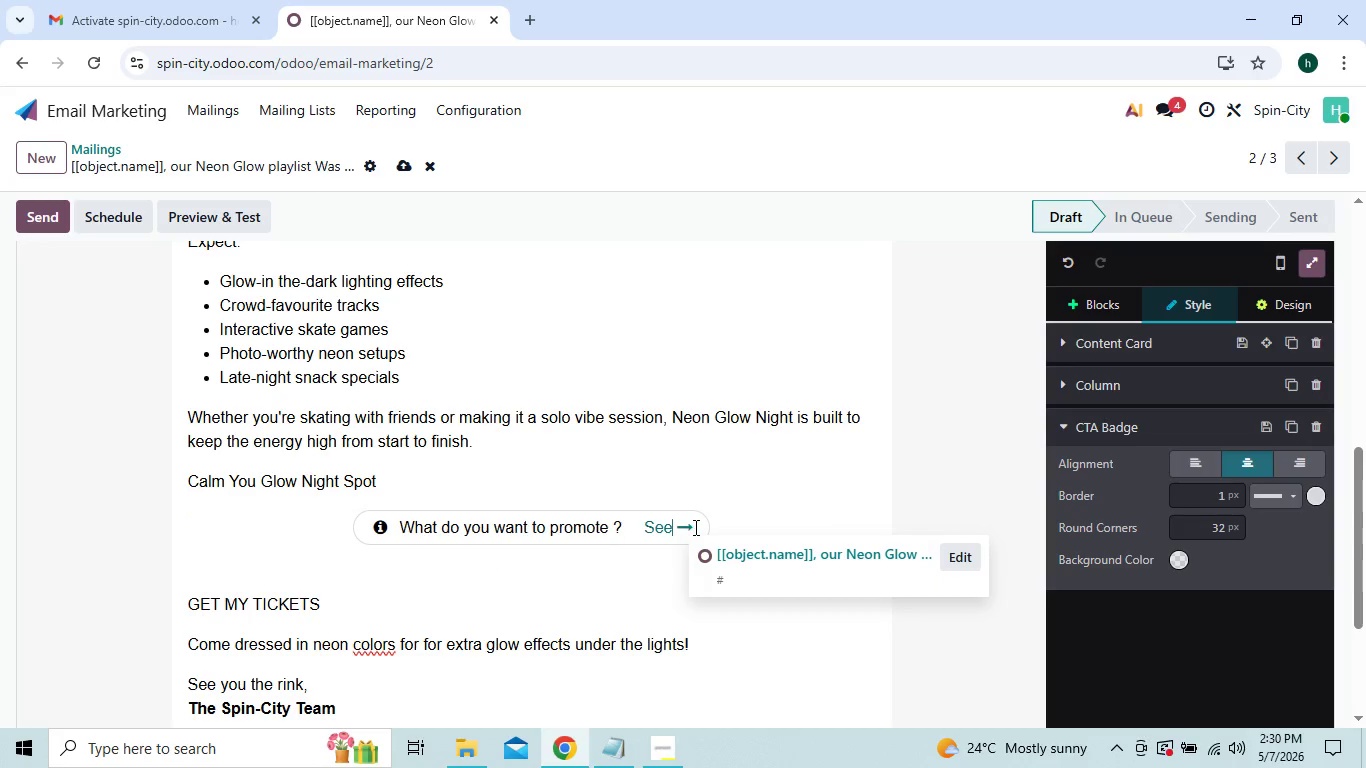 
key(Backspace)
 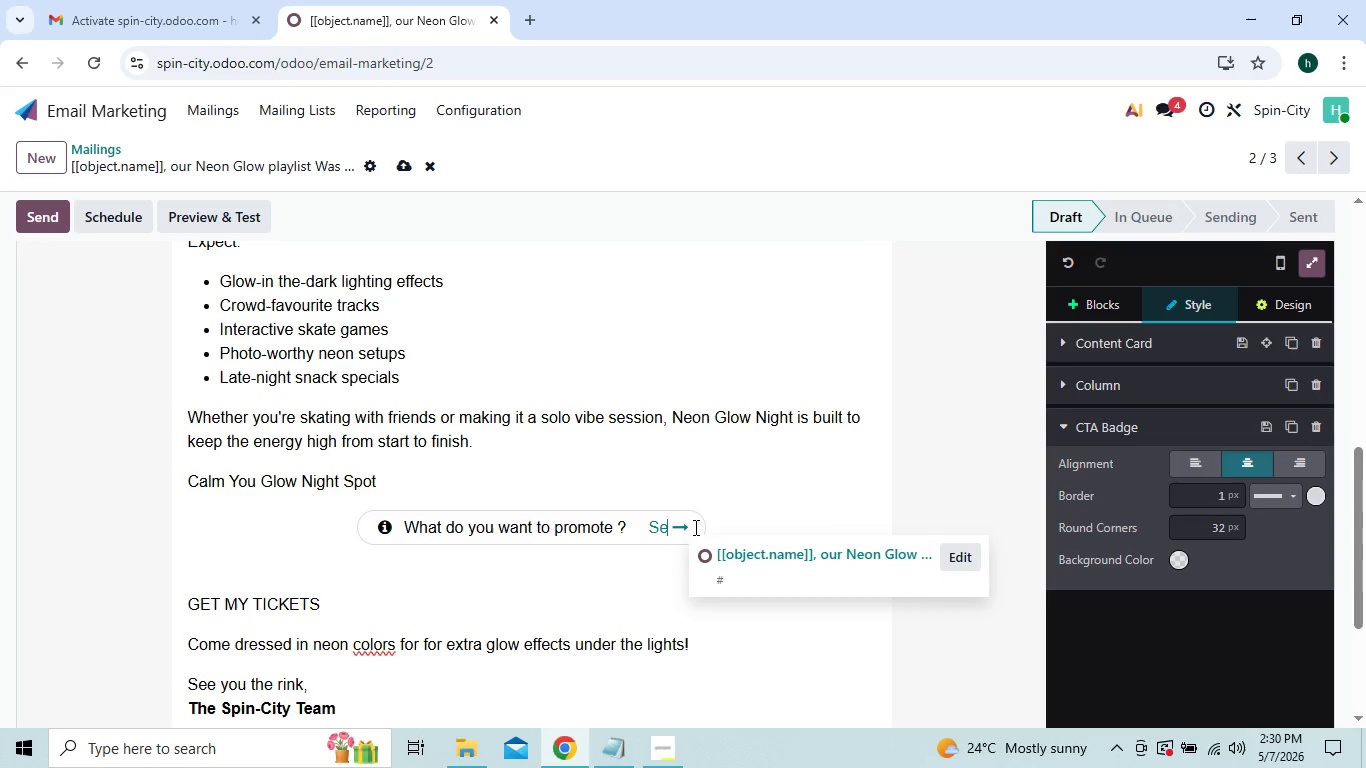 
key(Backspace)
 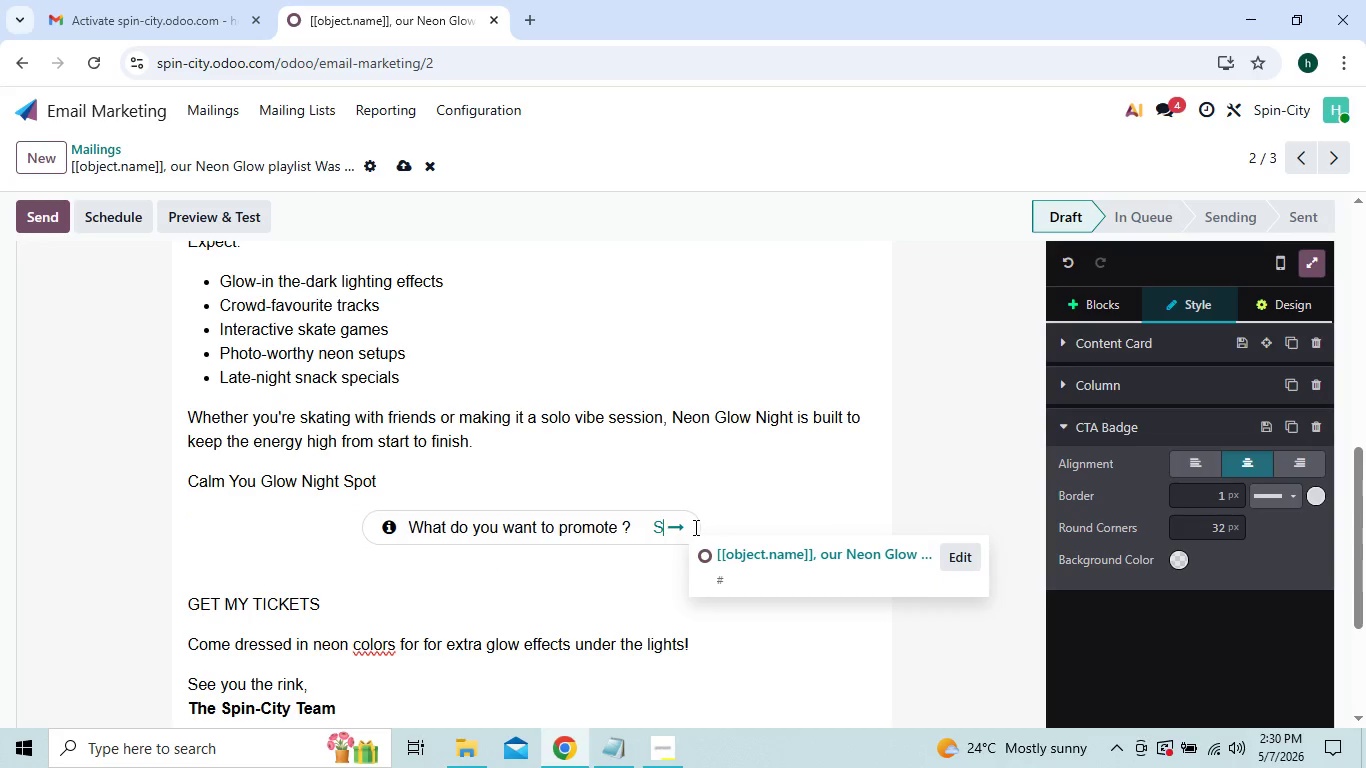 
key(Backspace)
 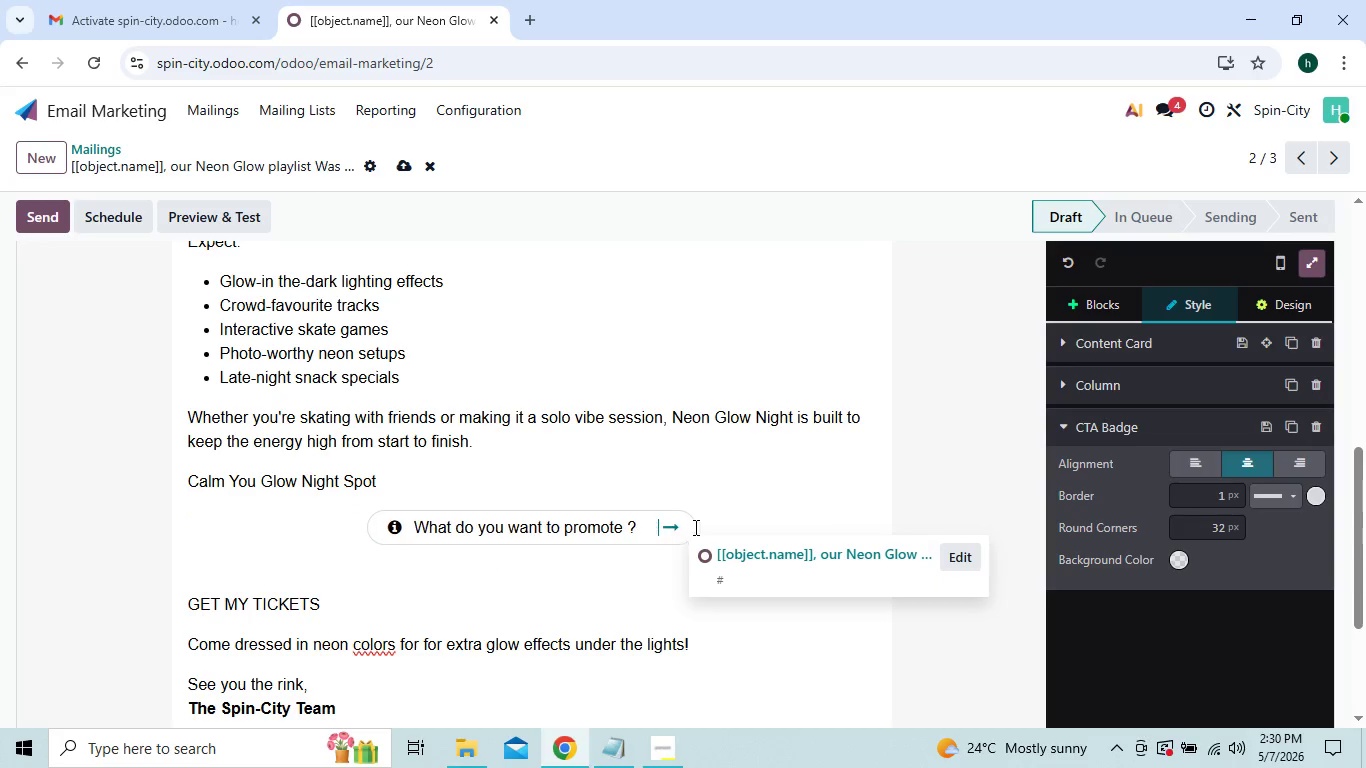 
key(Backspace)
 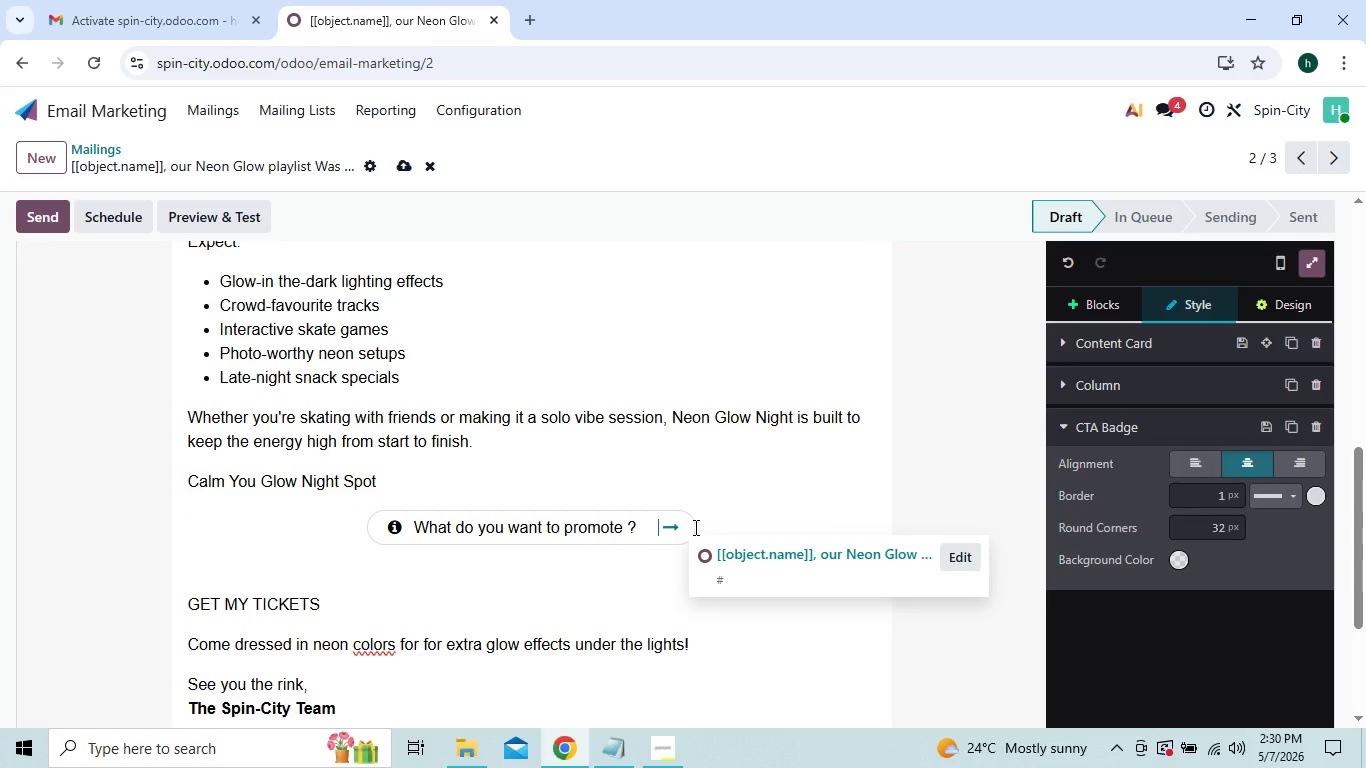 
key(Backspace)
 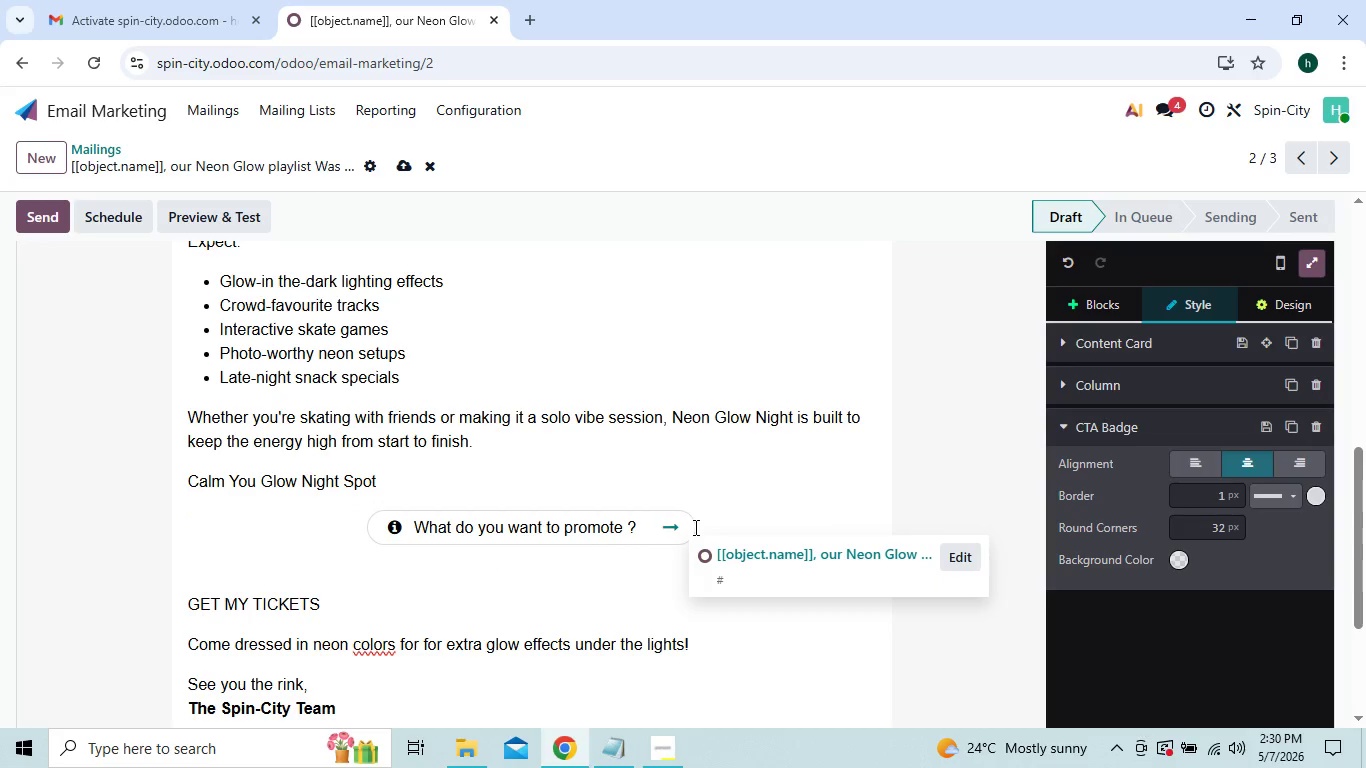 
key(Backspace)
 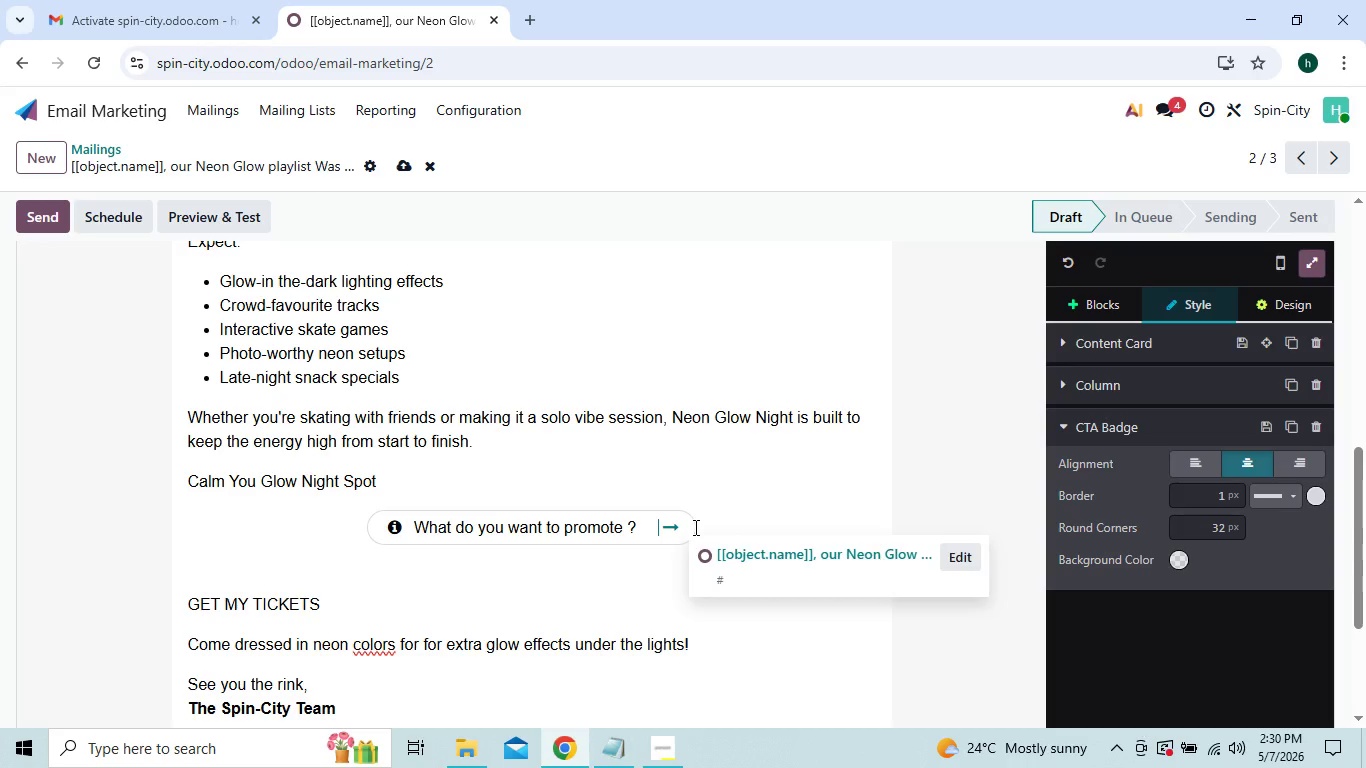 
key(ArrowLeft)
 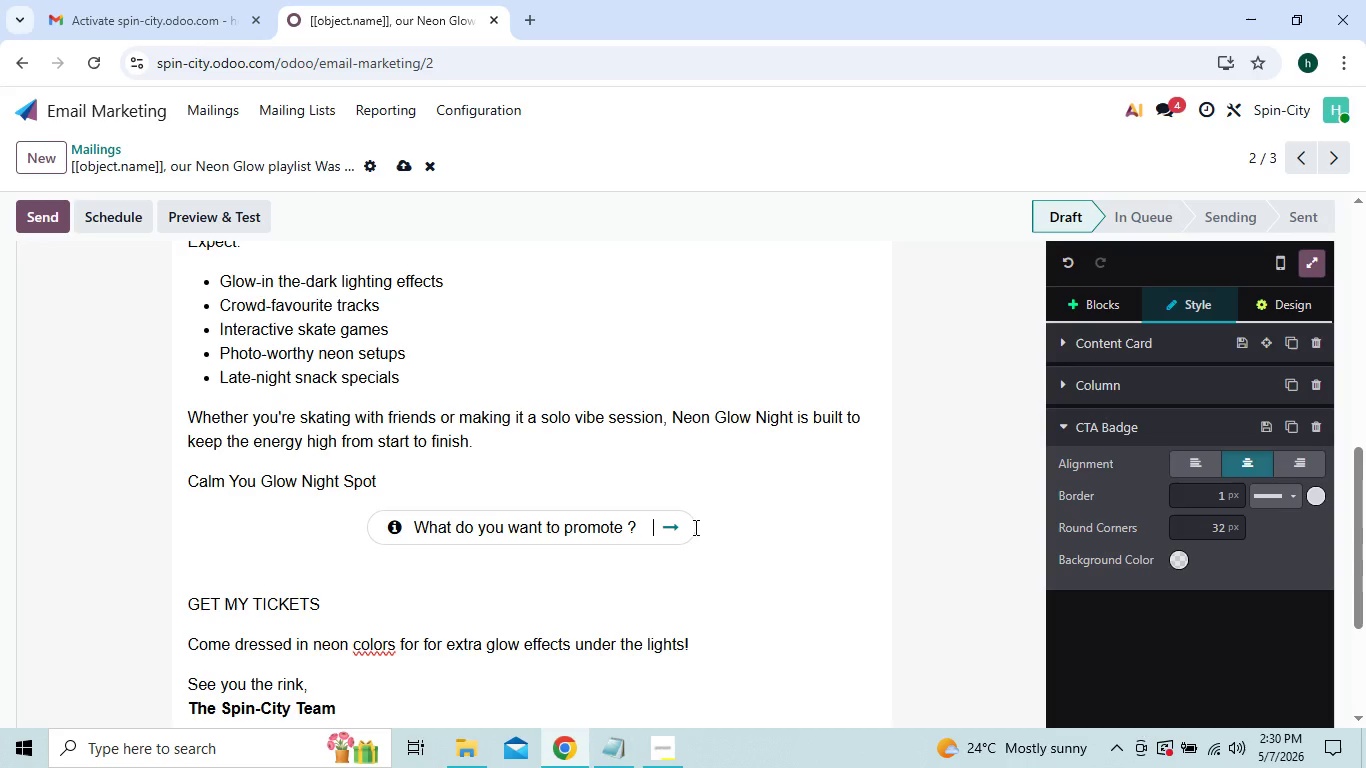 
key(ArrowLeft)
 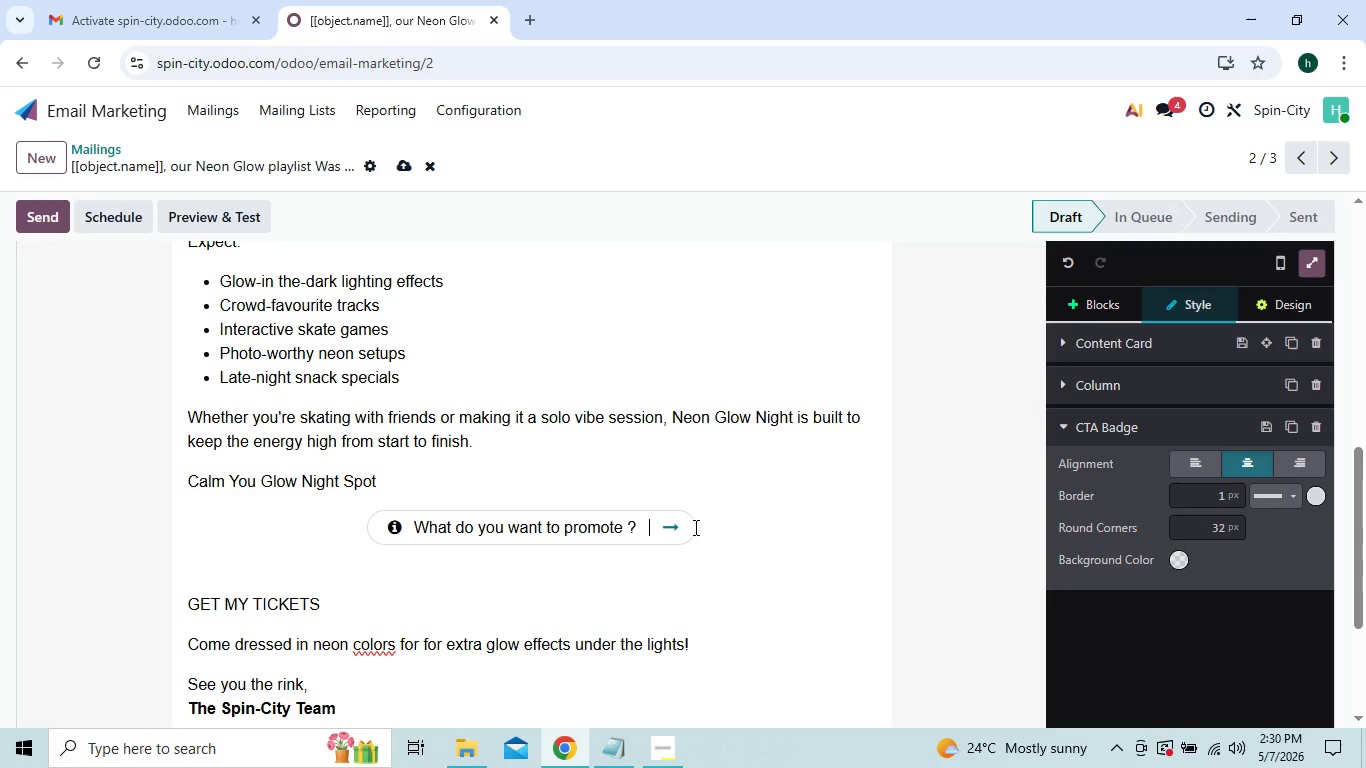 
key(ArrowLeft)
 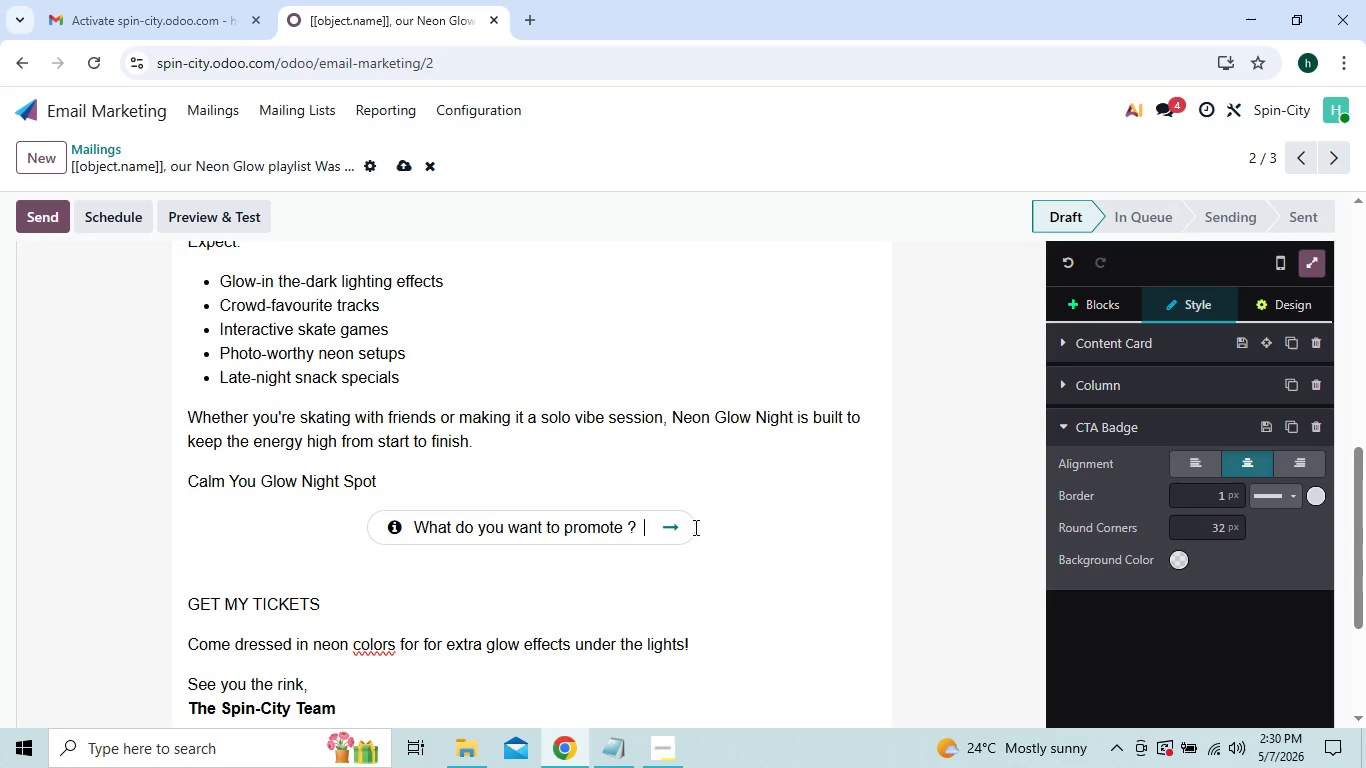 
key(ArrowLeft)
 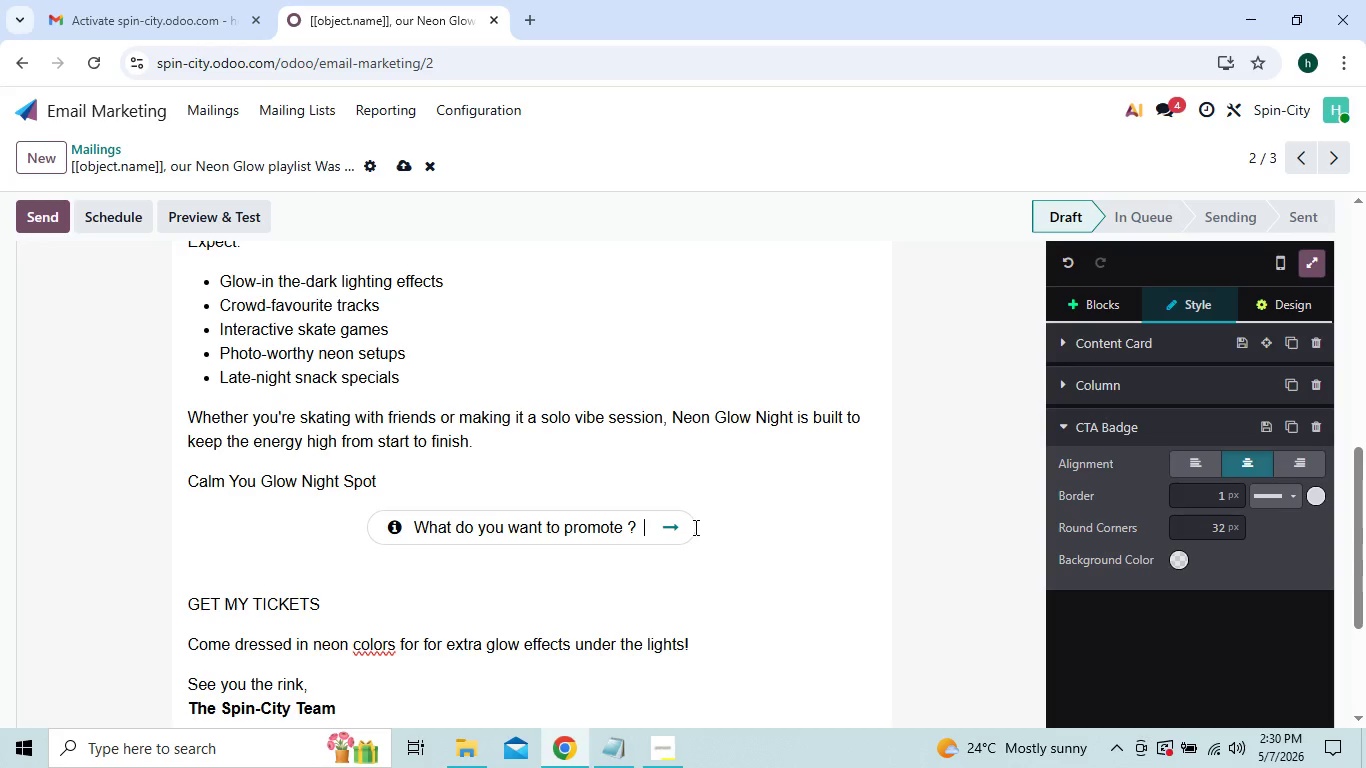 
key(ArrowLeft)
 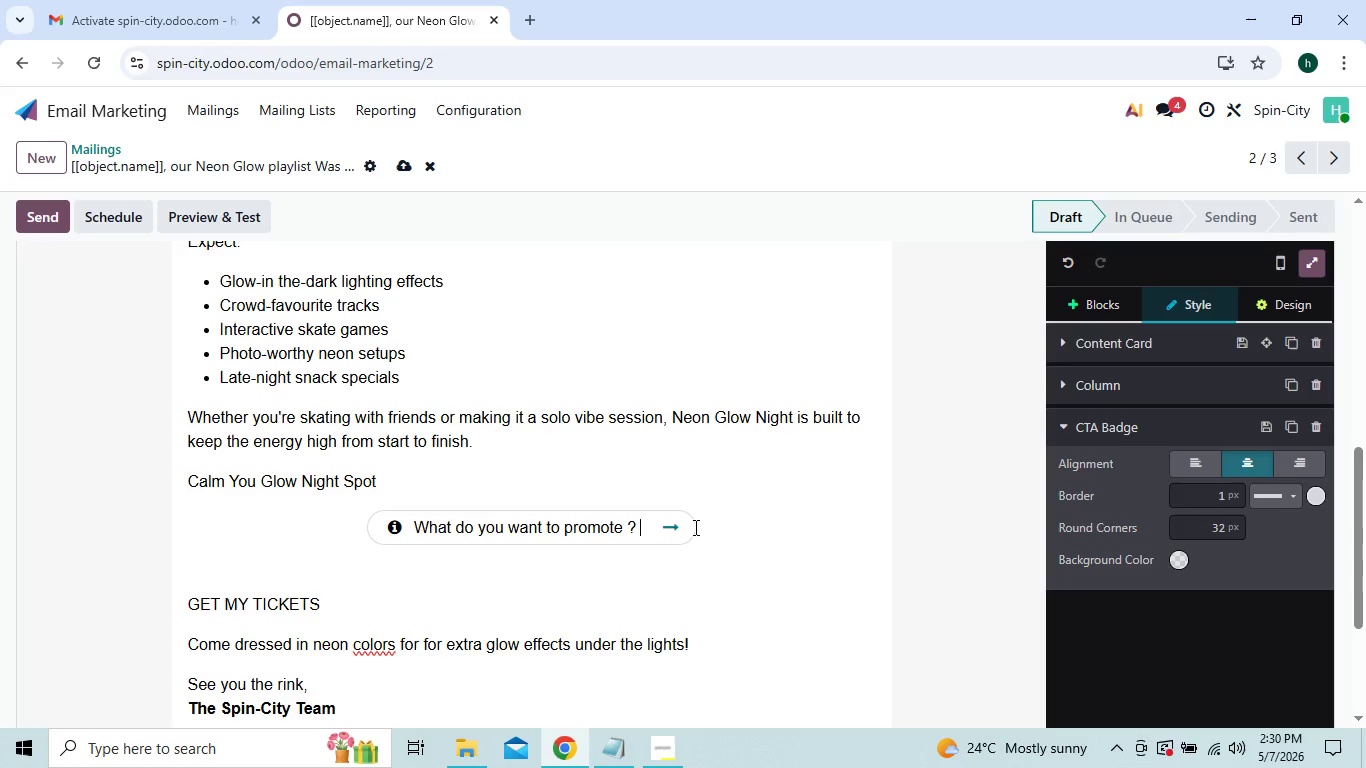 
key(ArrowLeft)
 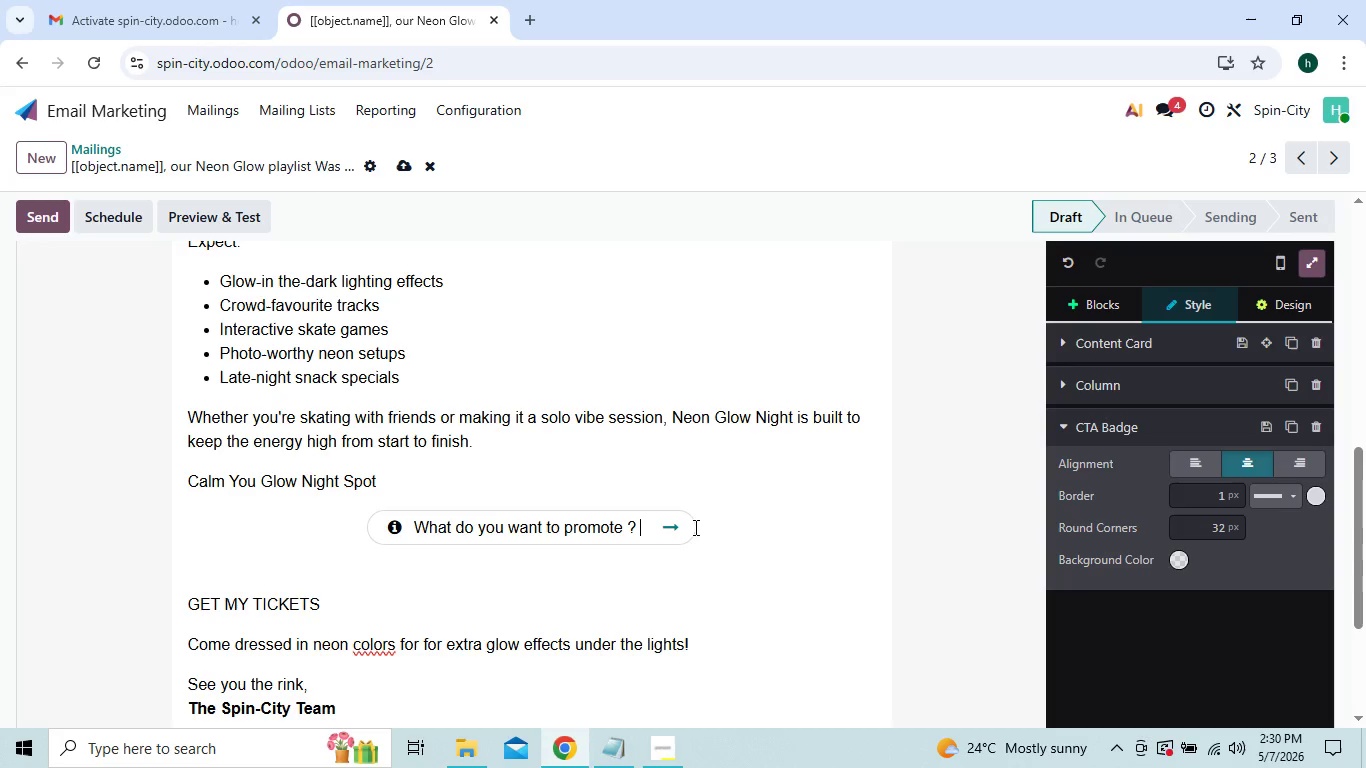 
key(ArrowRight)
 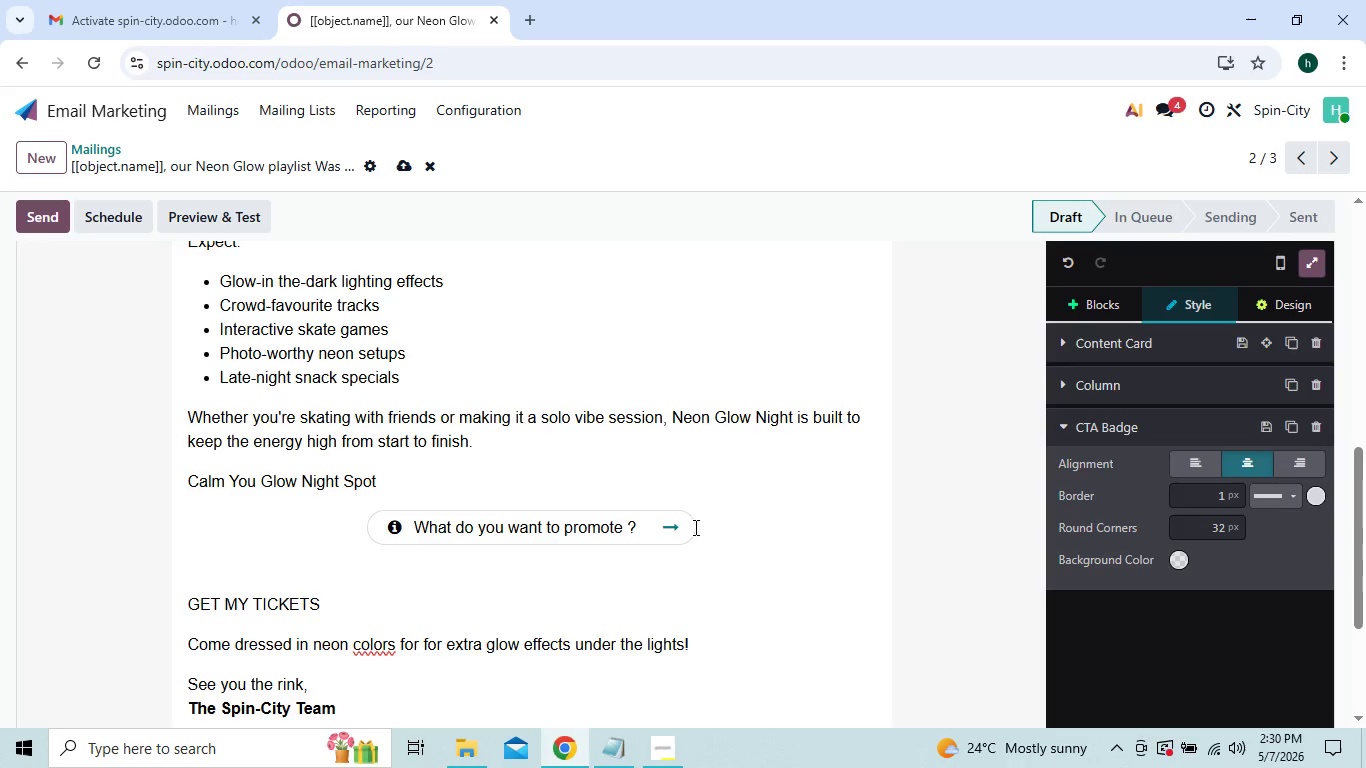 
key(Backspace)
 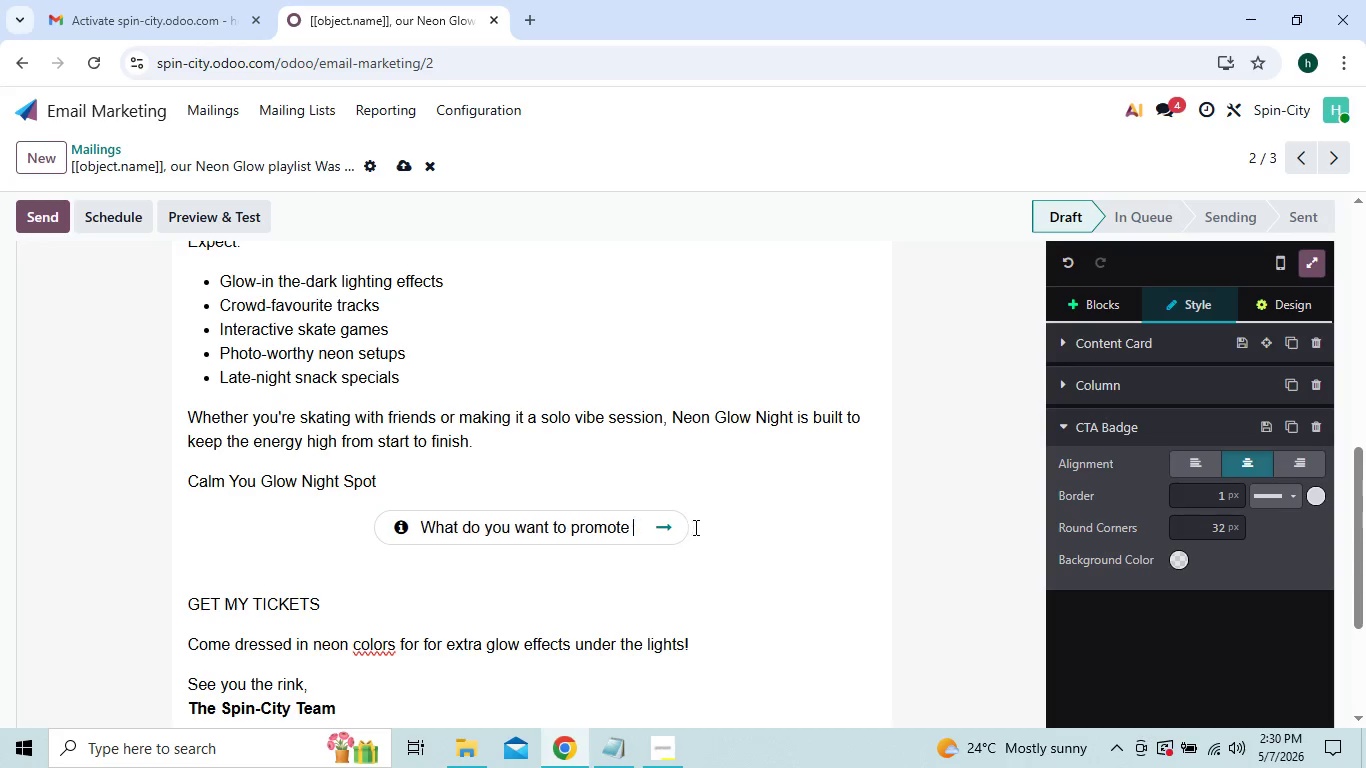 
key(Backspace)
 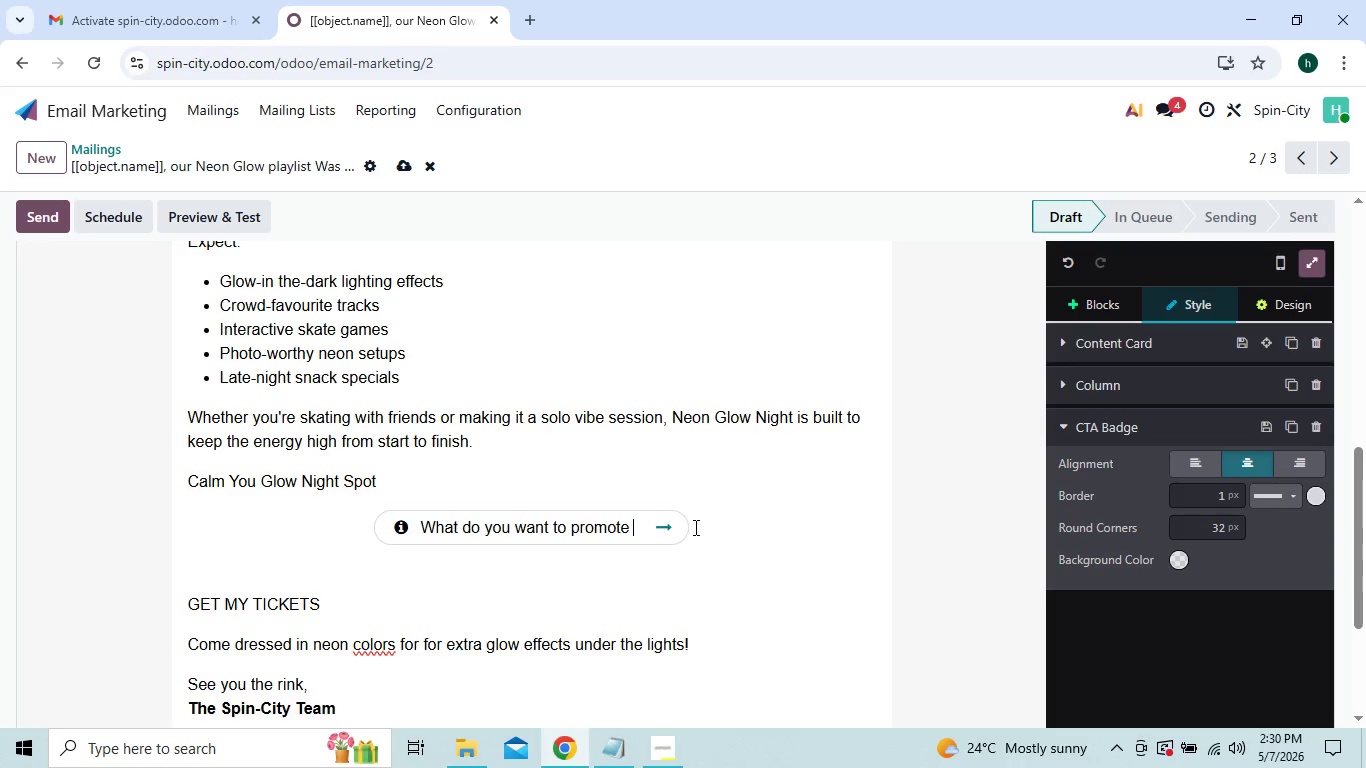 
key(Backspace)
 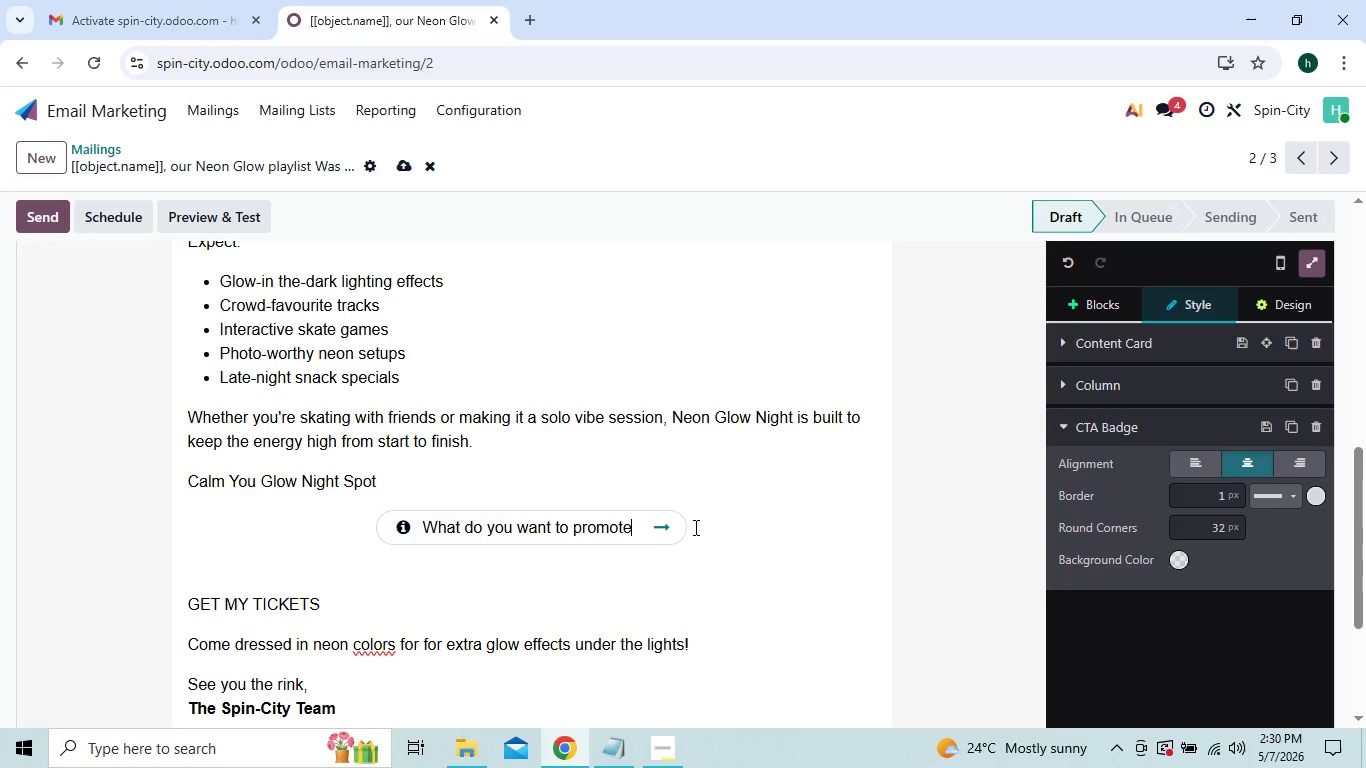 
key(Backspace)
 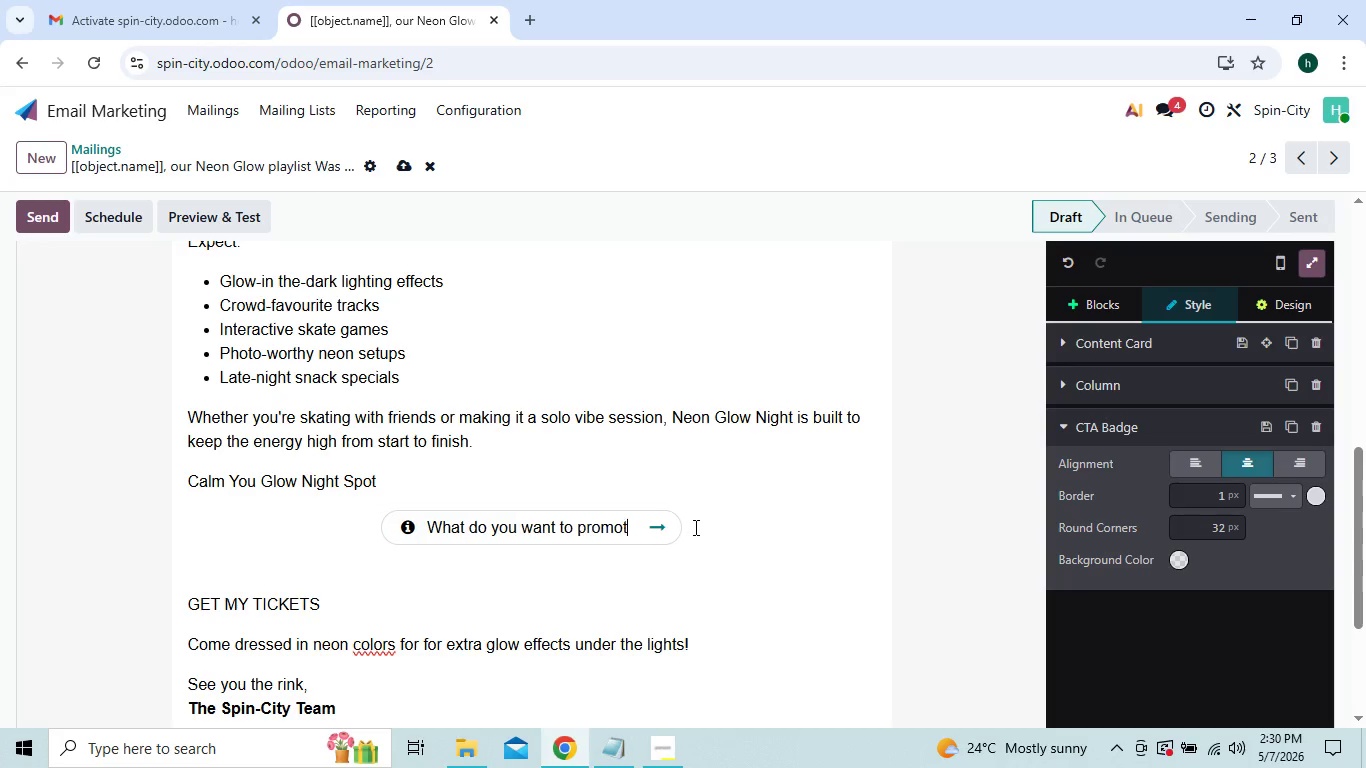 
key(Backspace)
 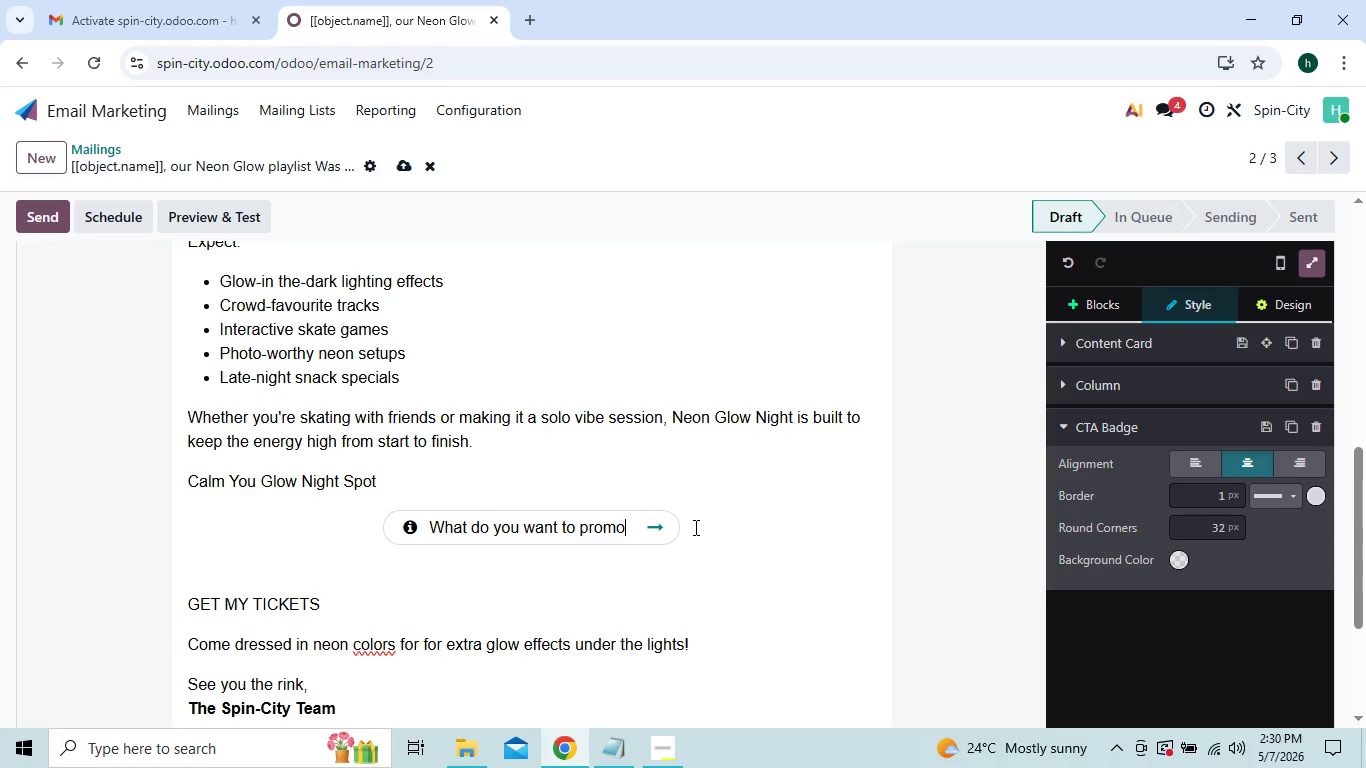 
key(Backspace)
 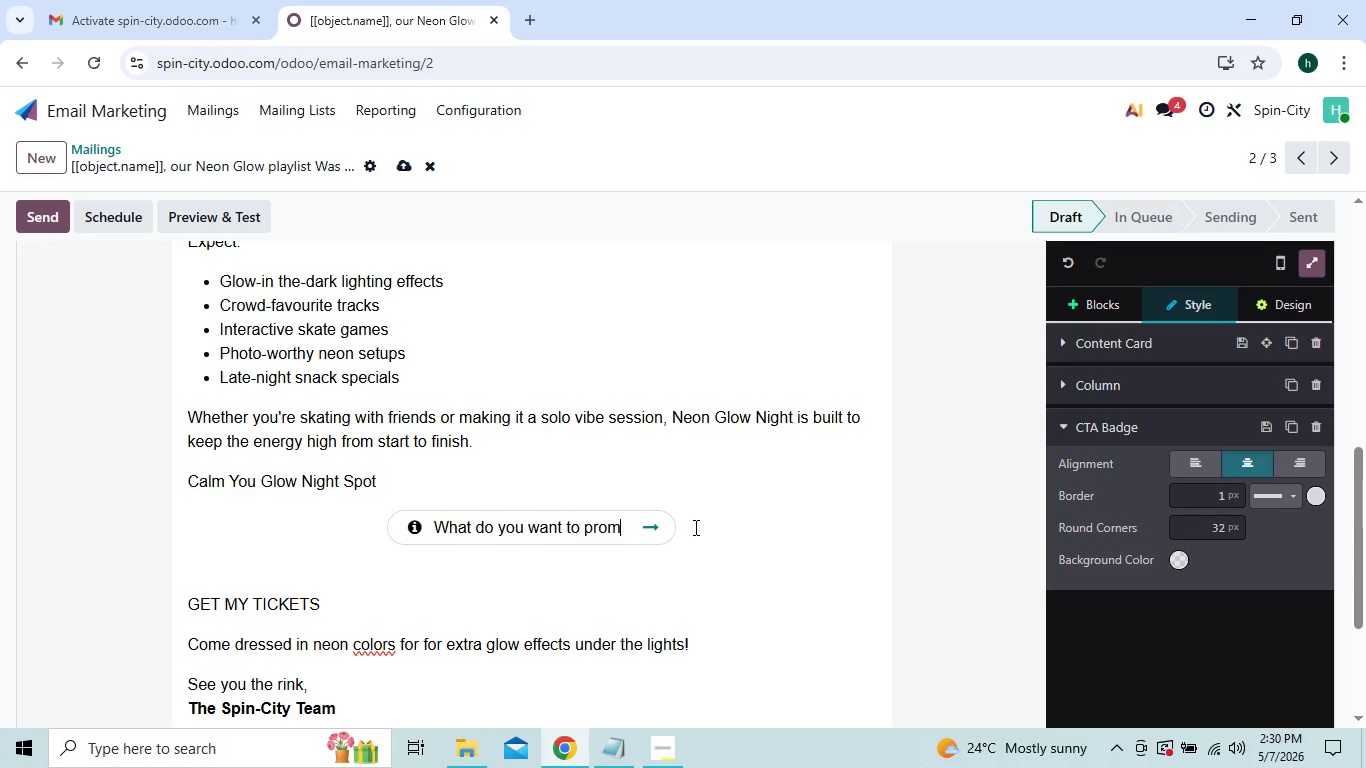 
key(Backspace)
 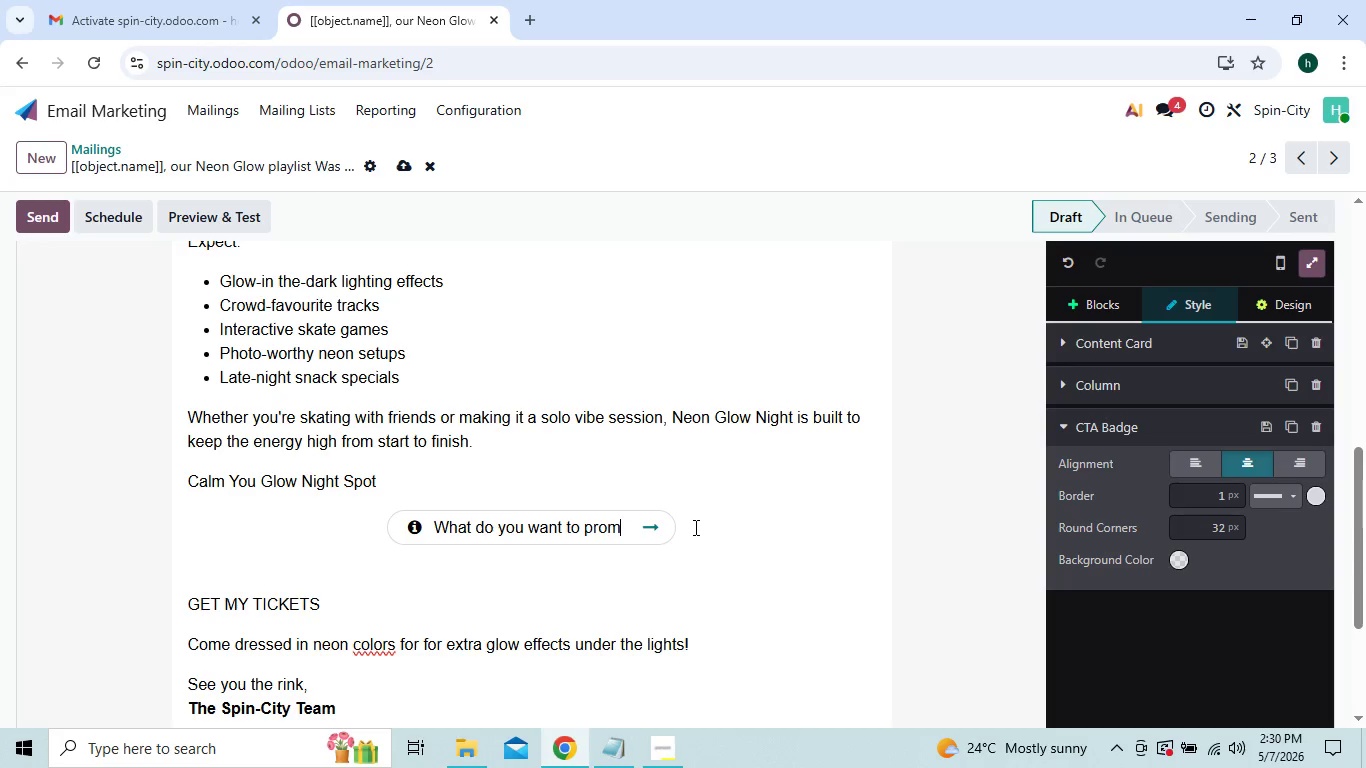 
key(Backspace)
 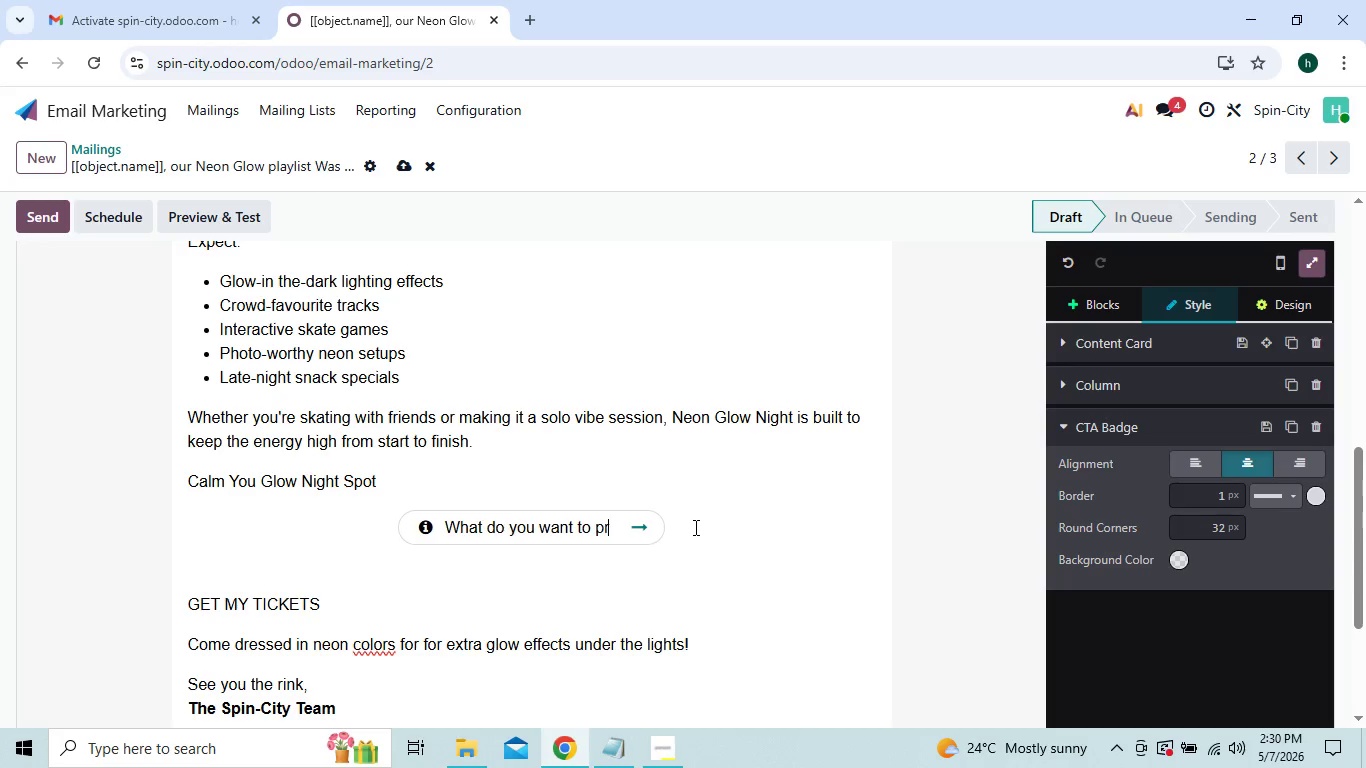 
key(Backspace)
 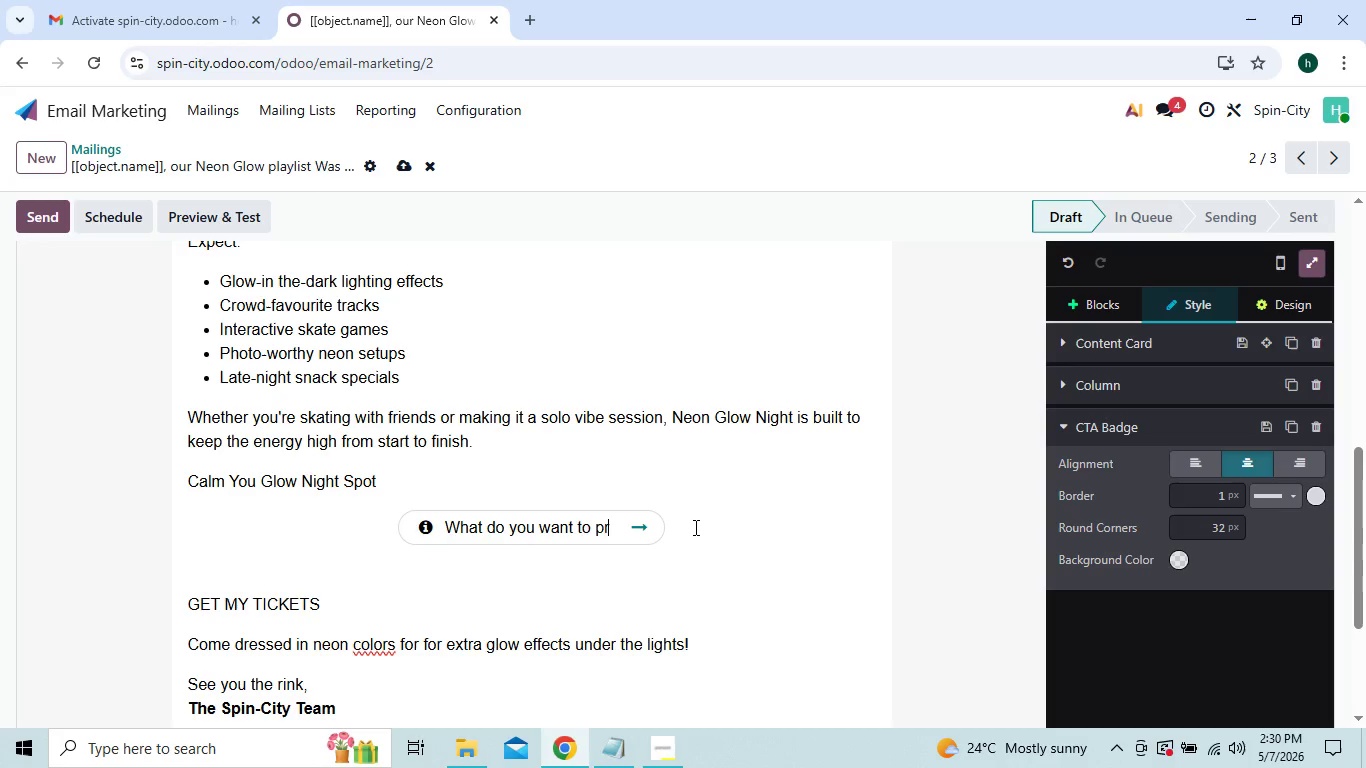 
key(Backspace)
 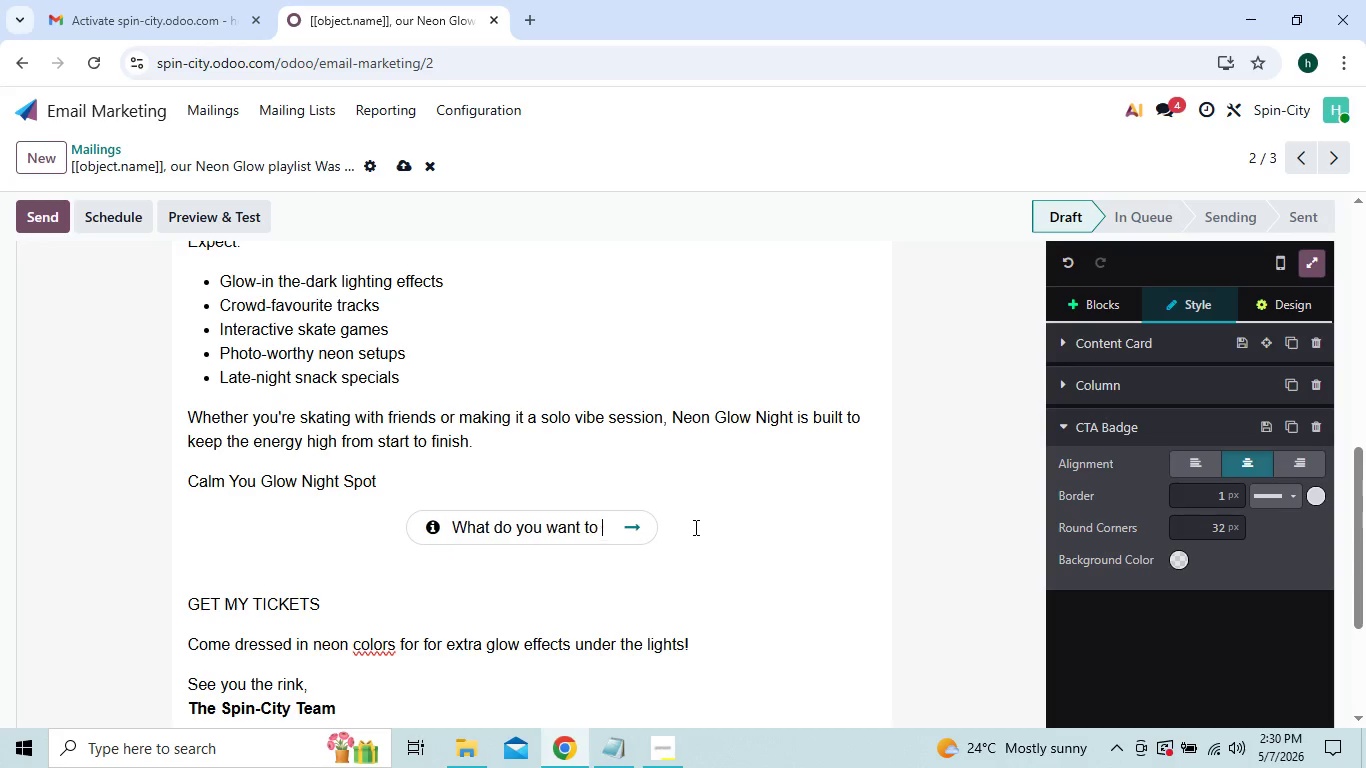 
key(Backspace)
 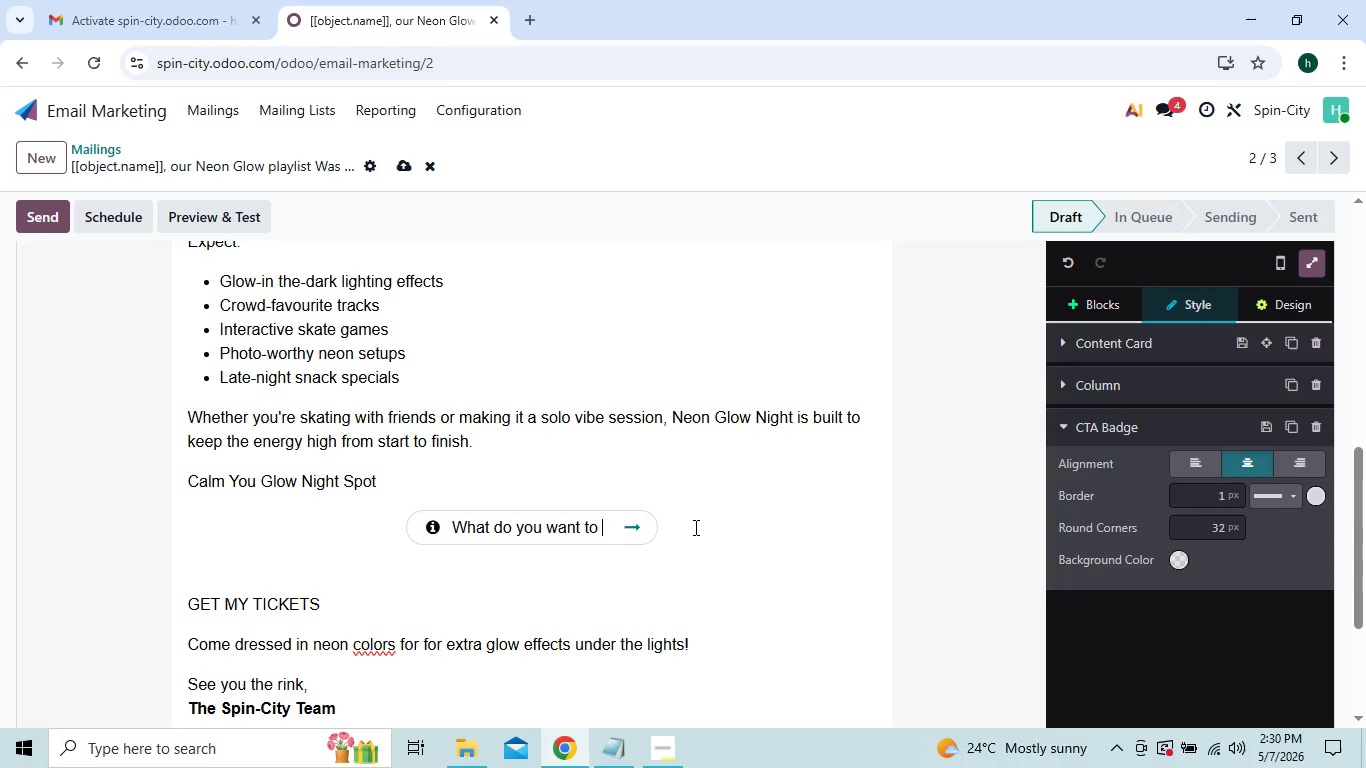 
key(Backspace)
 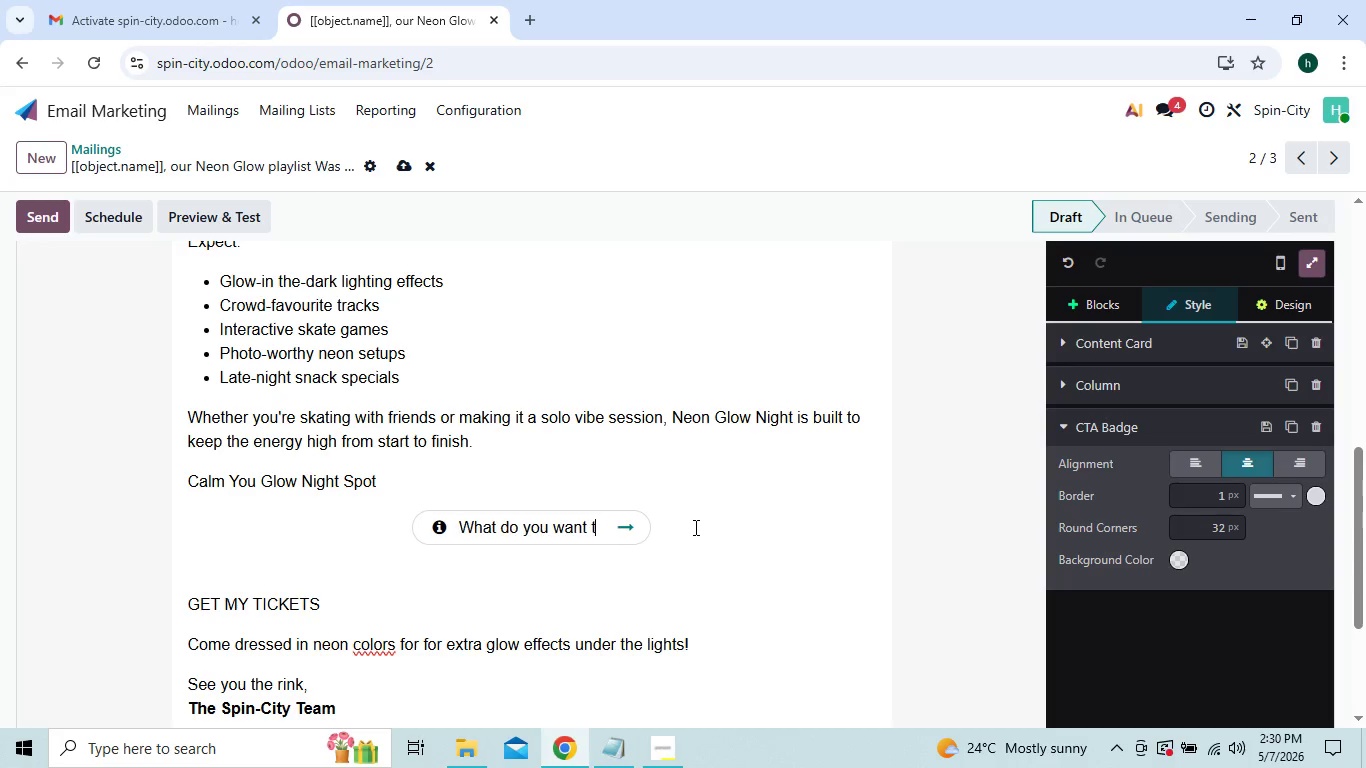 
key(Backspace)
 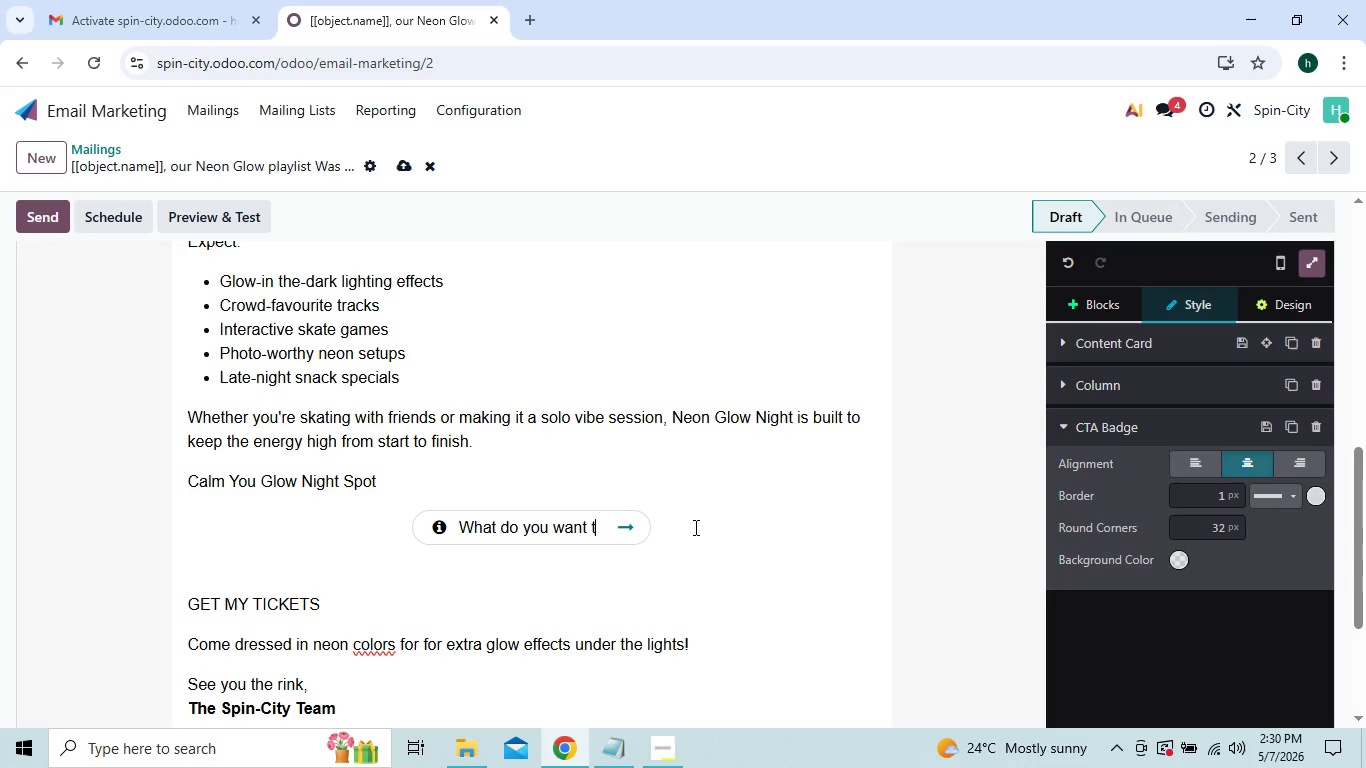 
key(Backspace)
 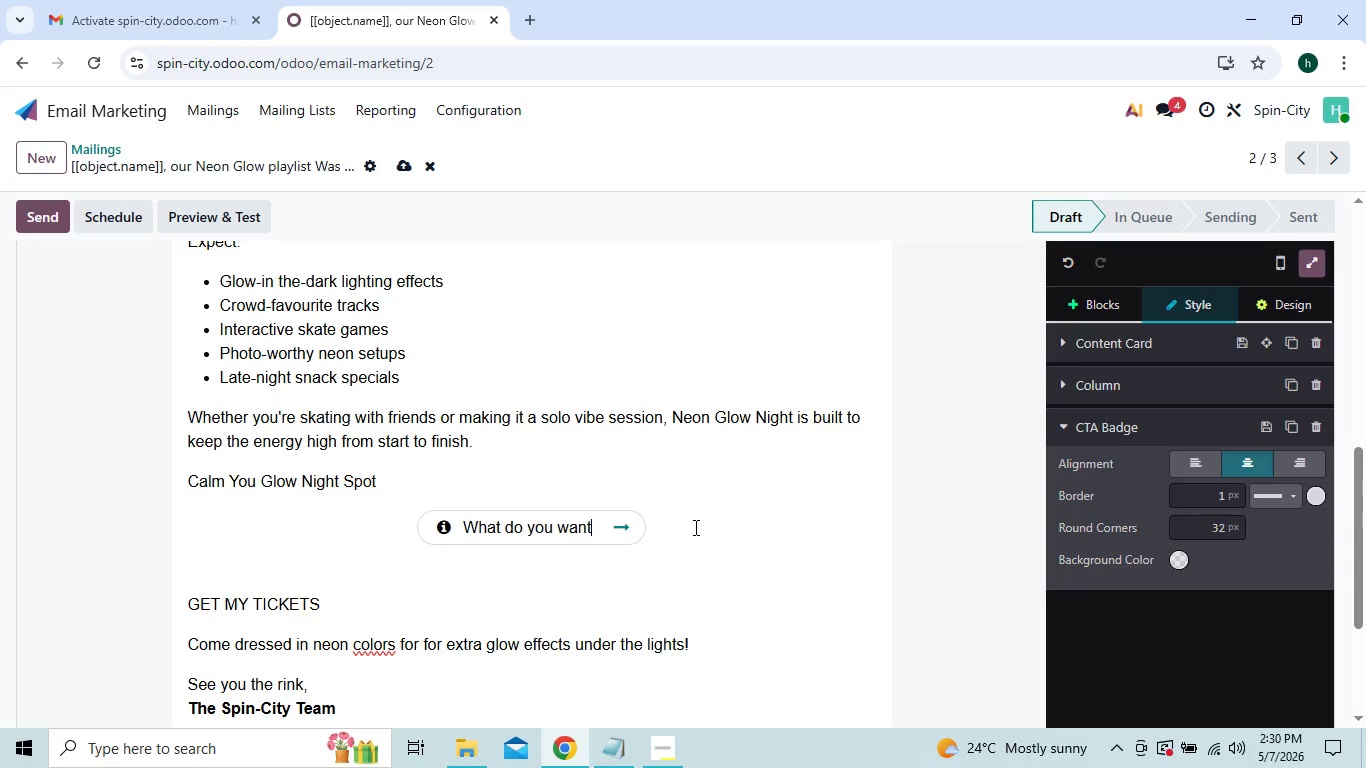 
key(Backspace)
 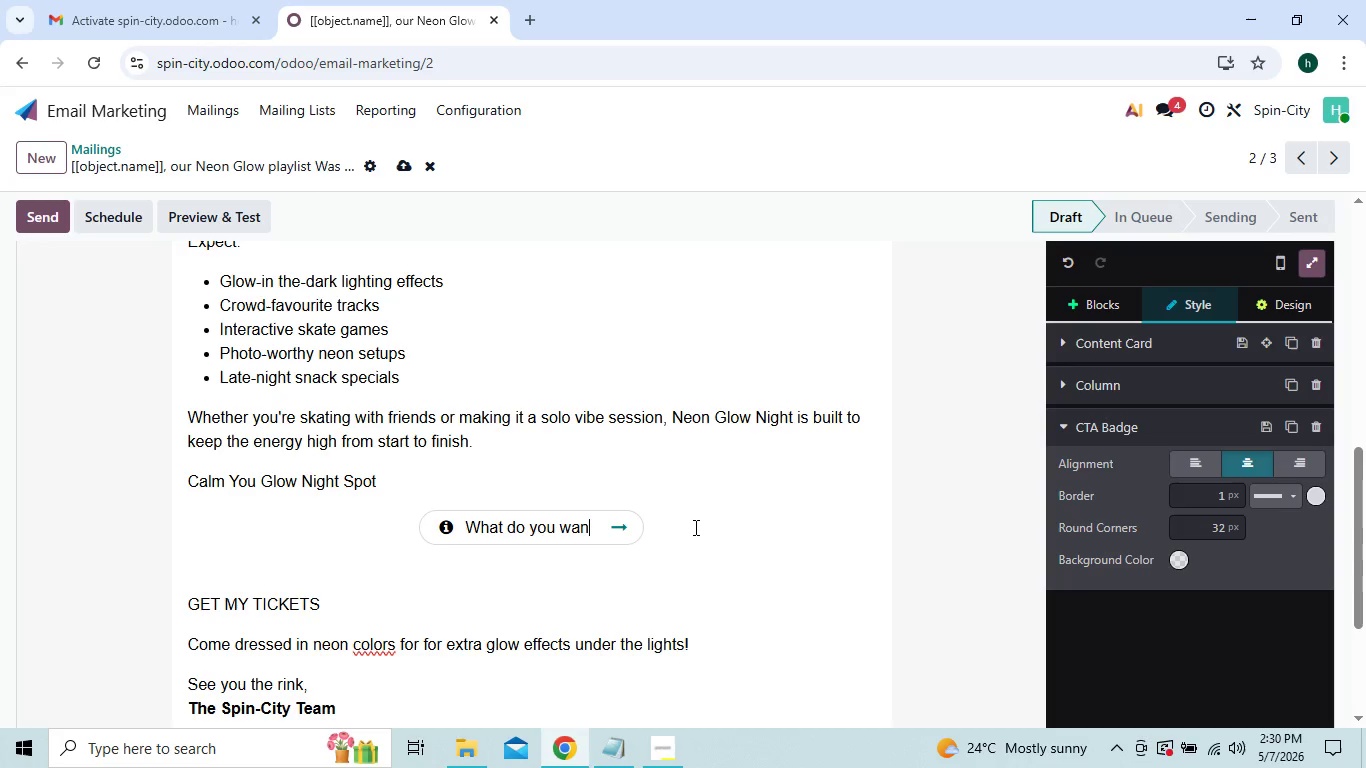 
key(Backspace)
 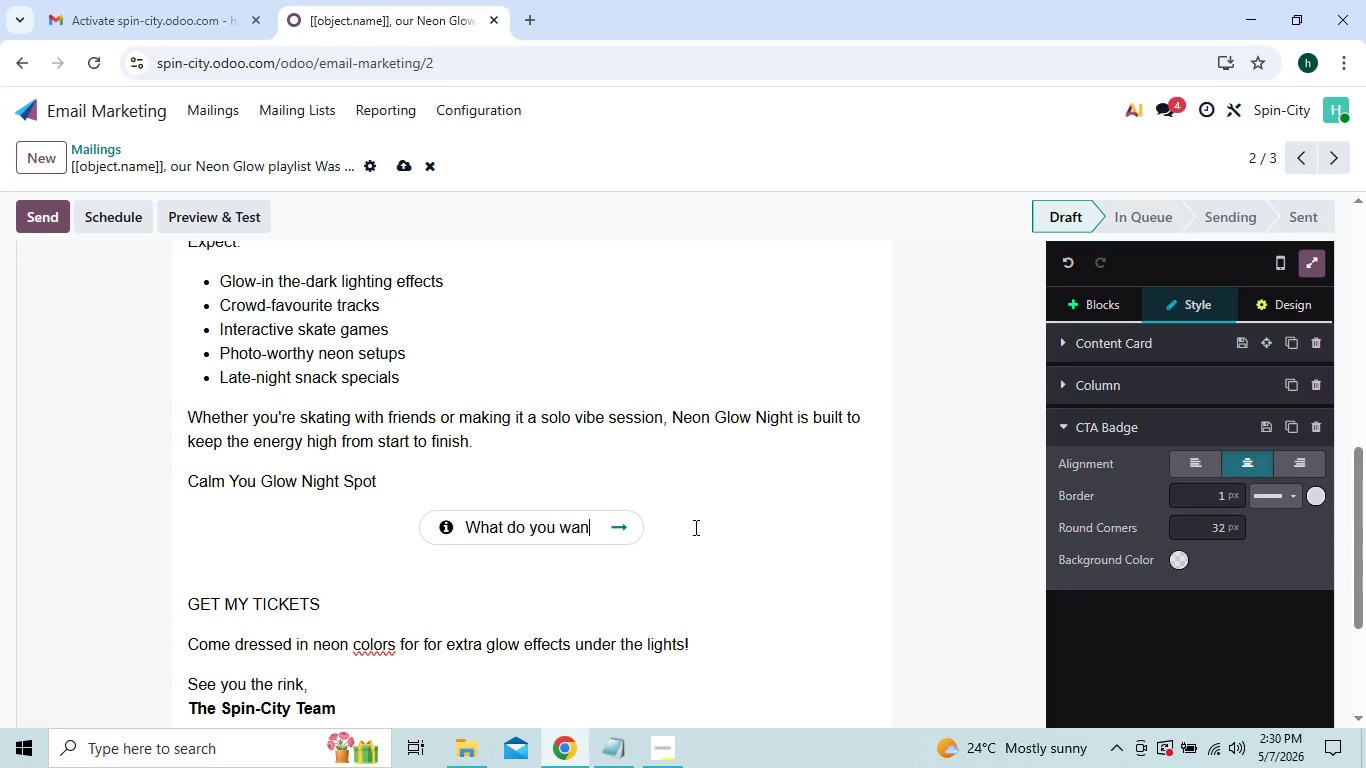 
key(Backspace)
 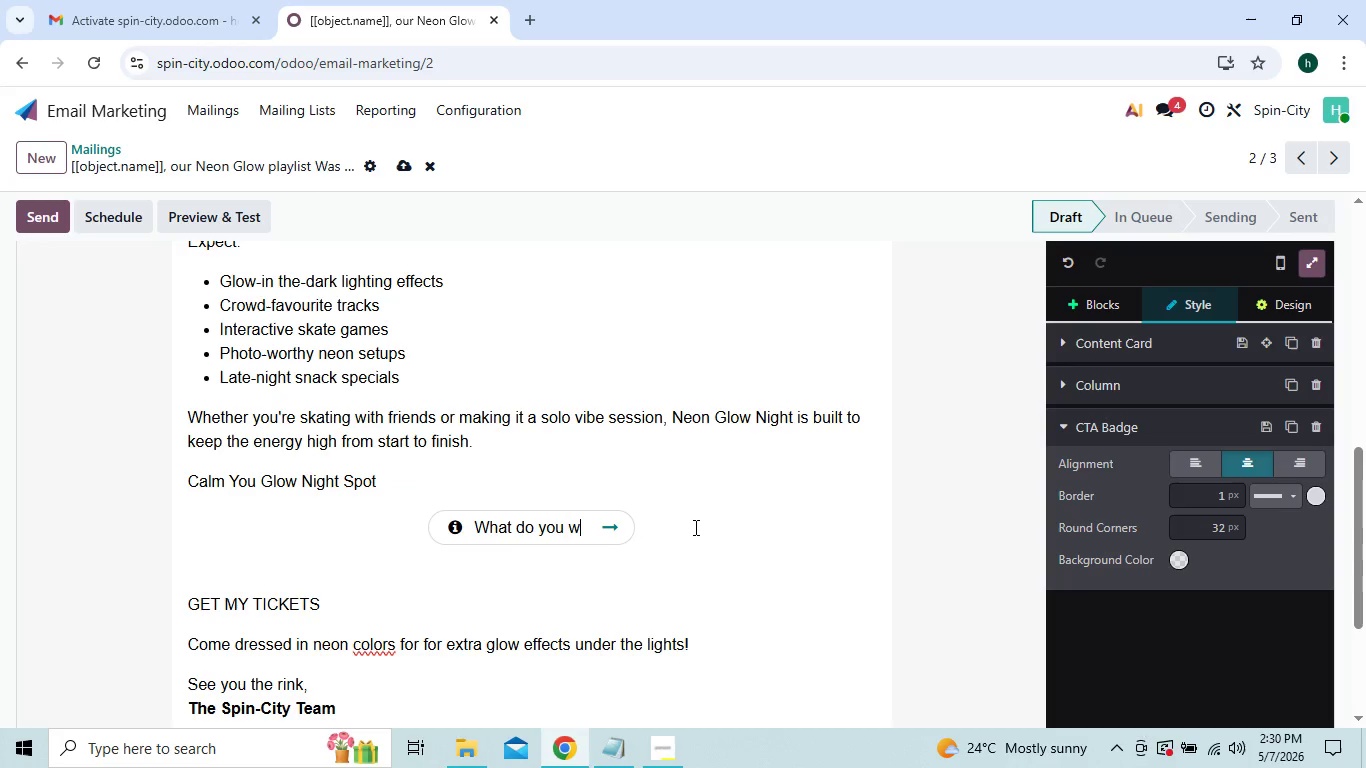 
key(Backspace)
 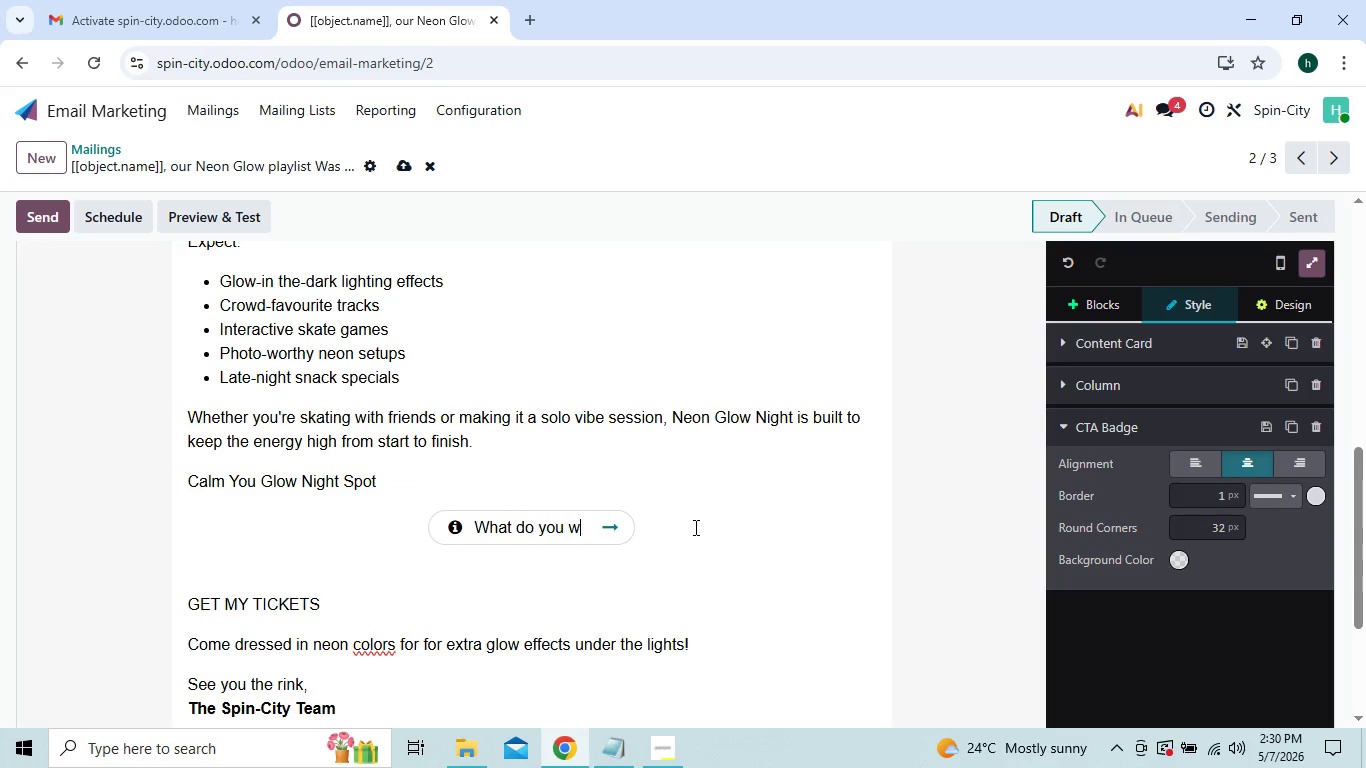 
key(Backspace)
 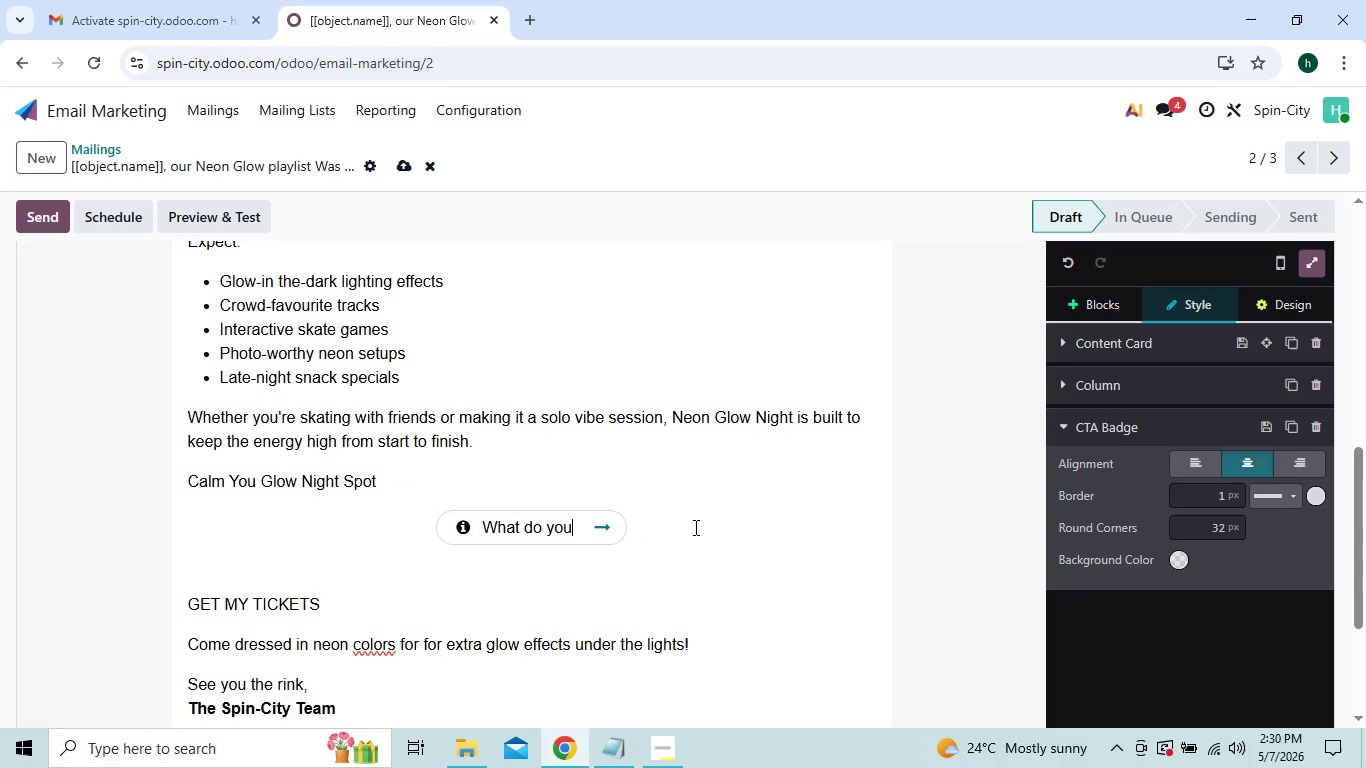 
key(Backspace)
 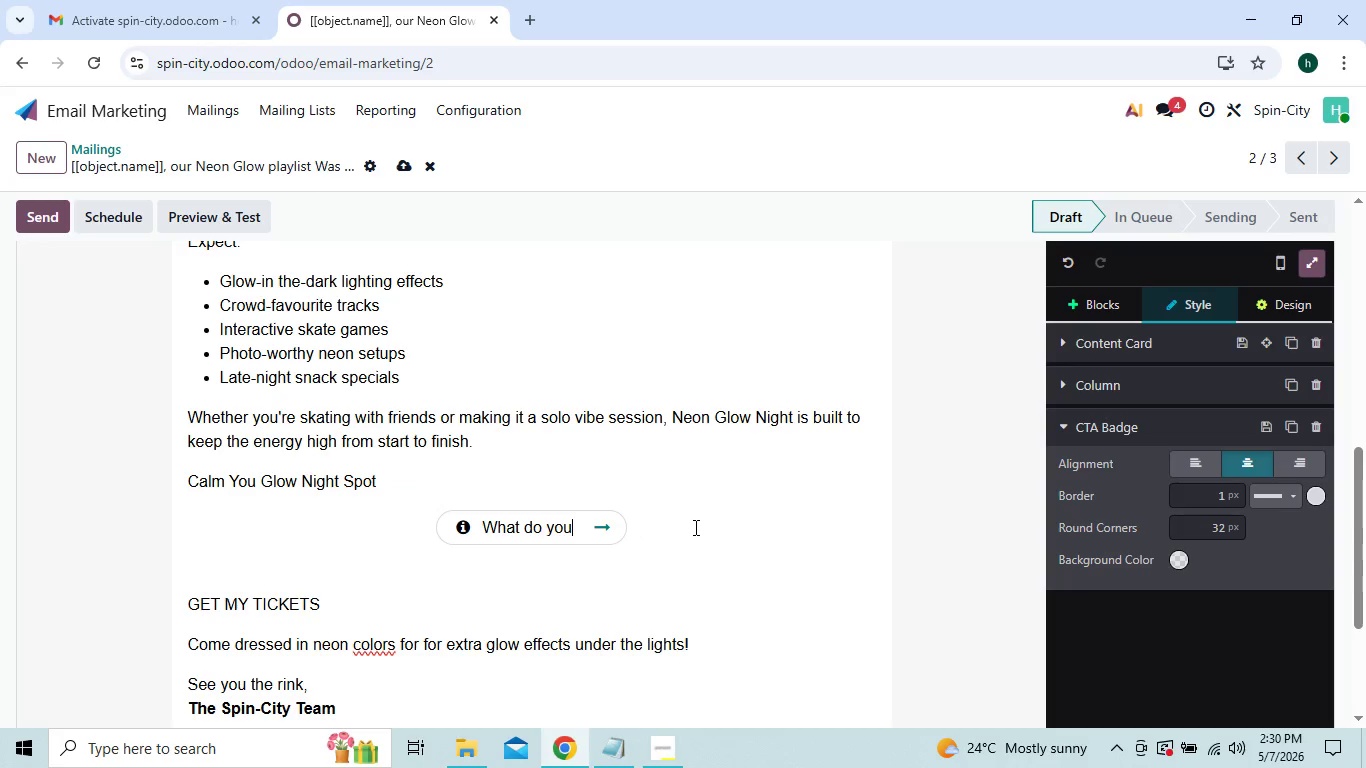 
key(Backspace)
 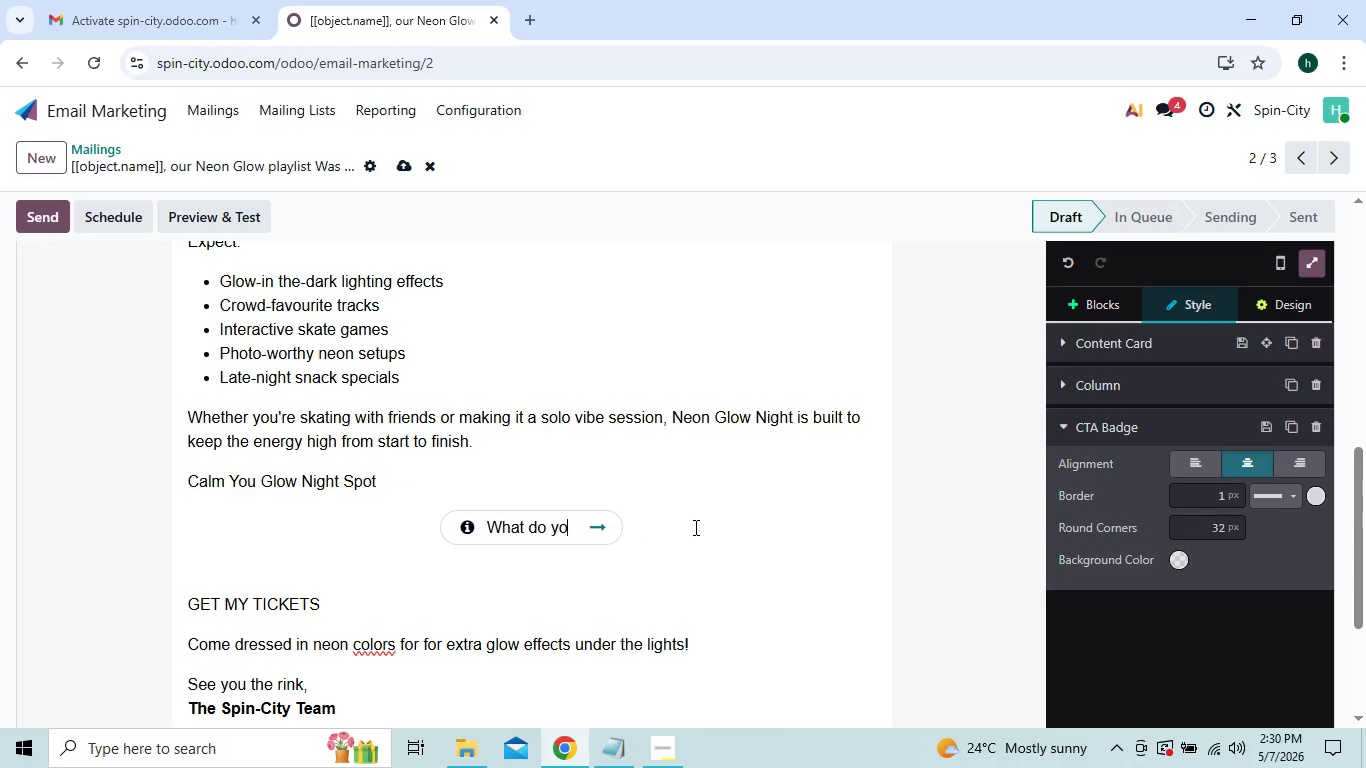 
key(Backspace)
 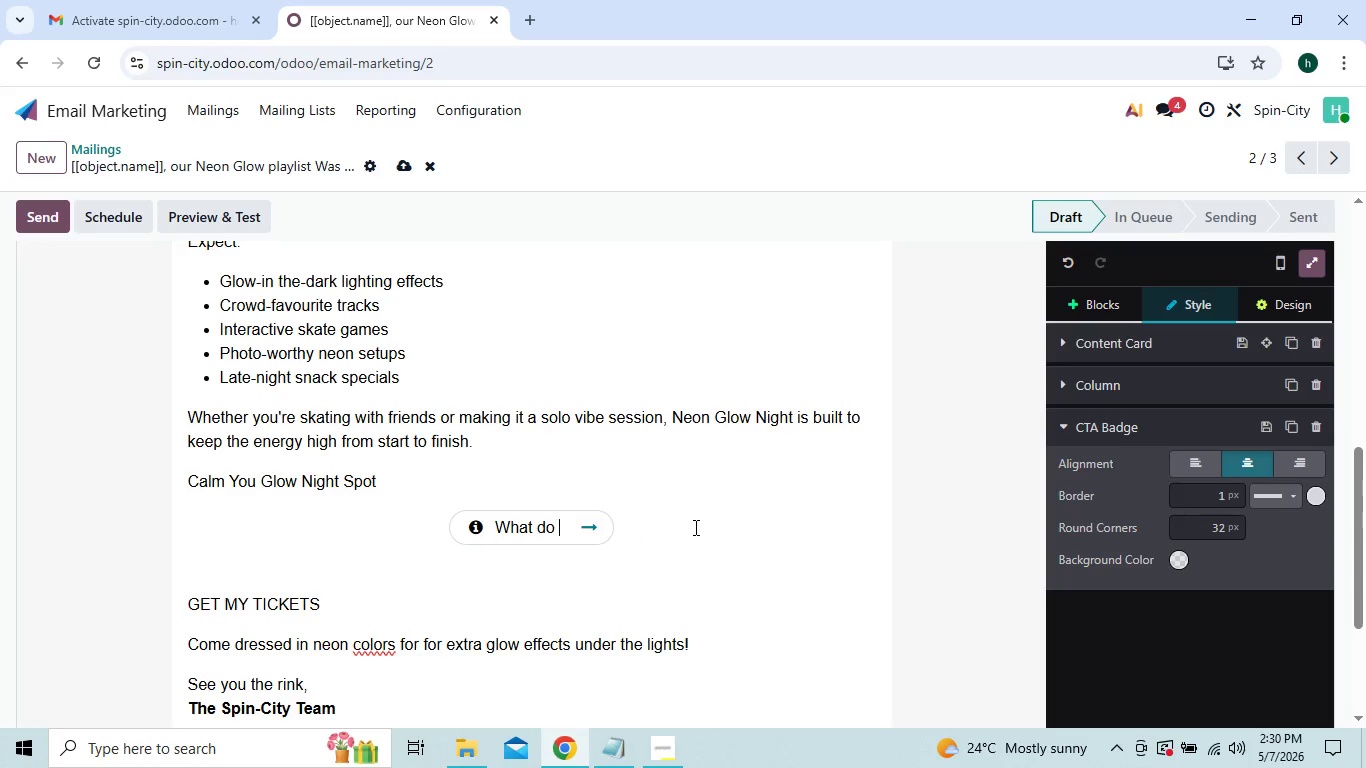 
key(Backspace)
 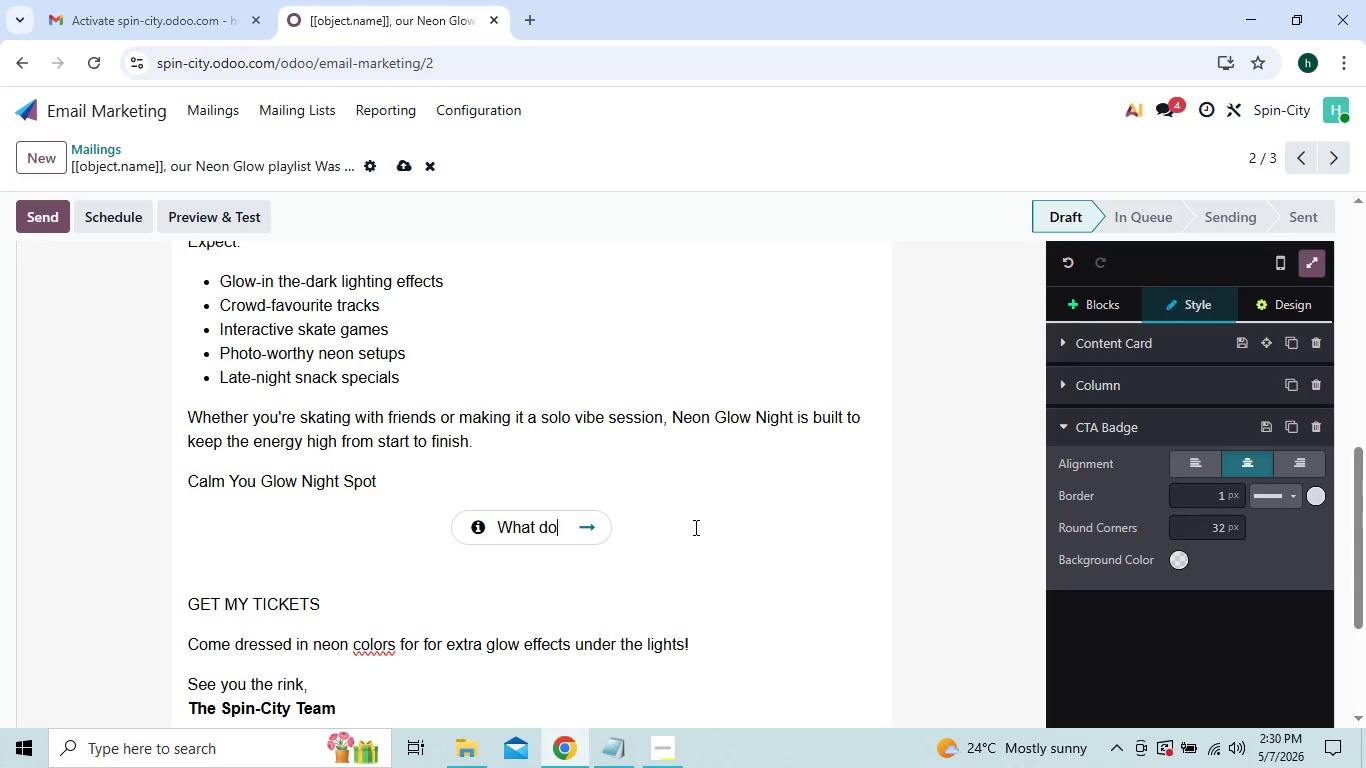 
key(Backspace)
 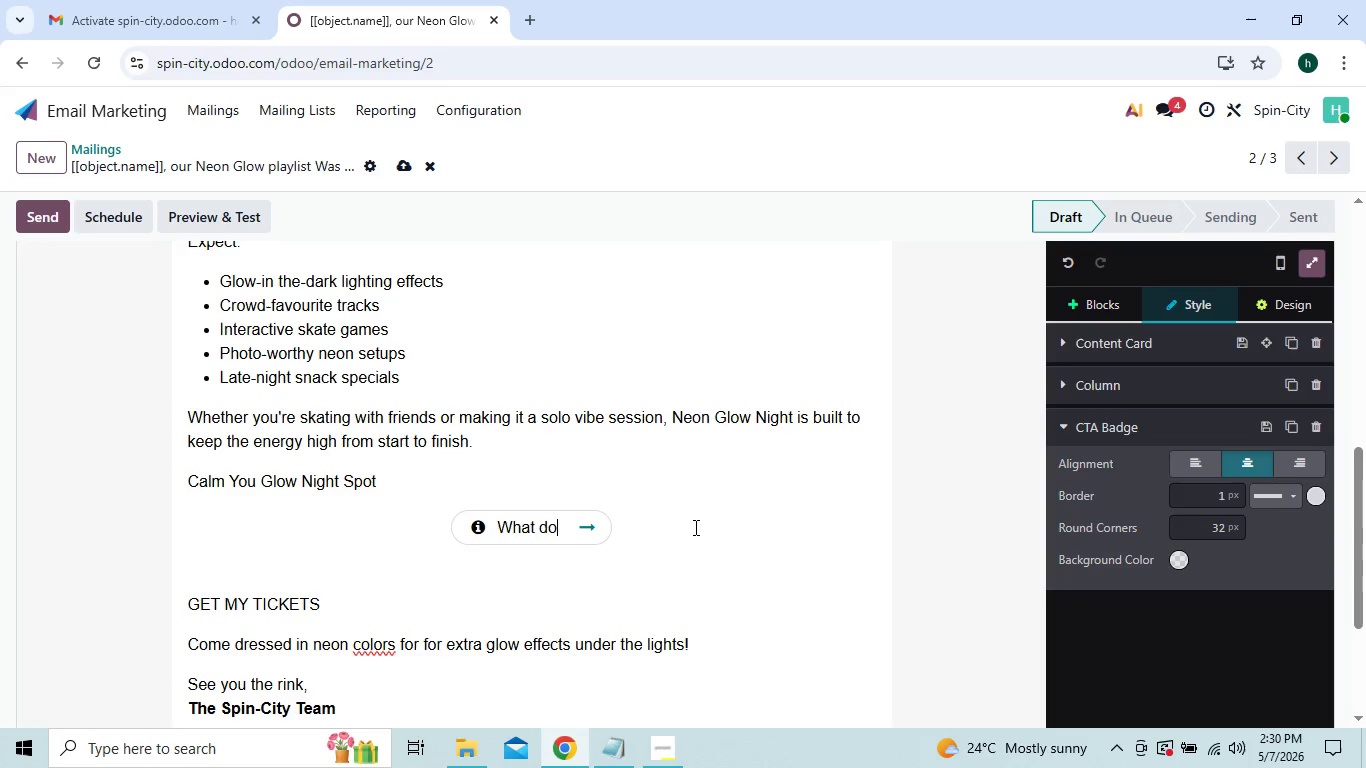 
key(Backspace)
 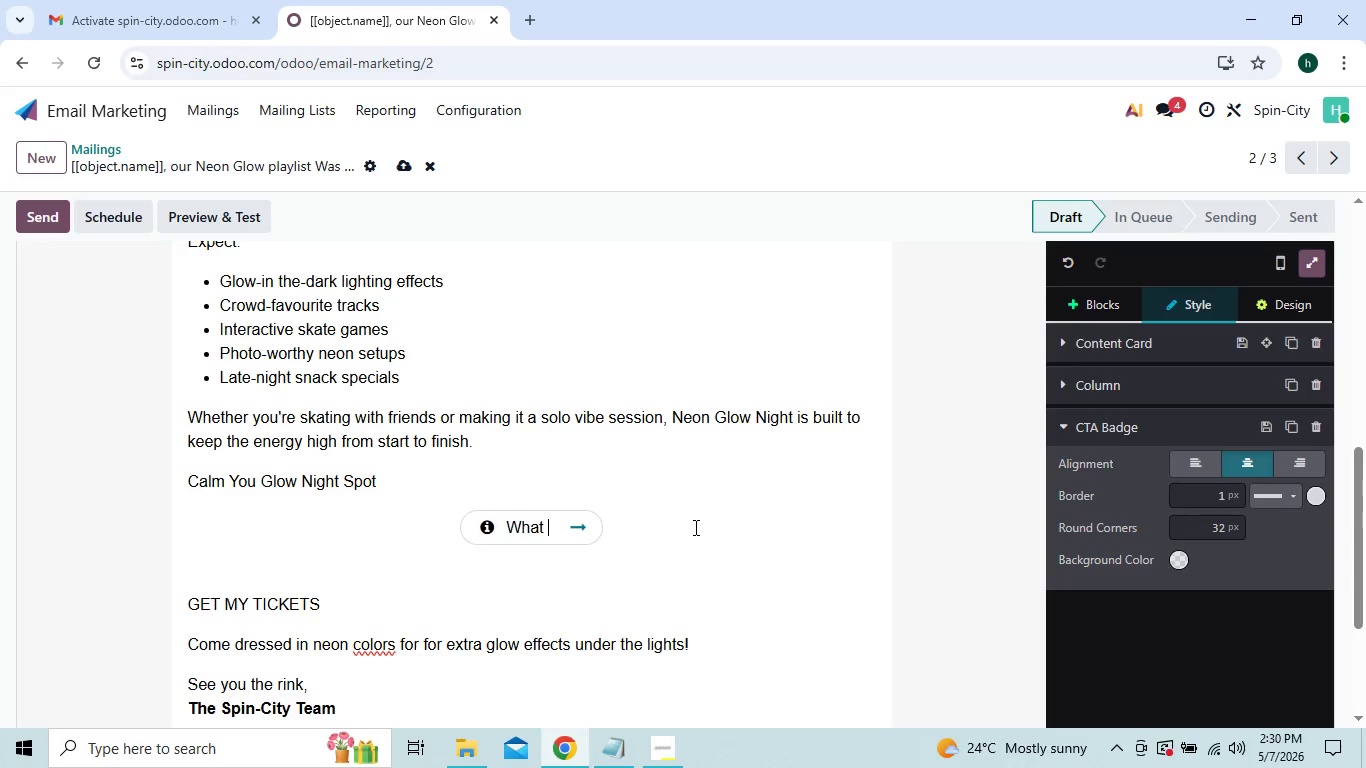 
key(Backspace)
 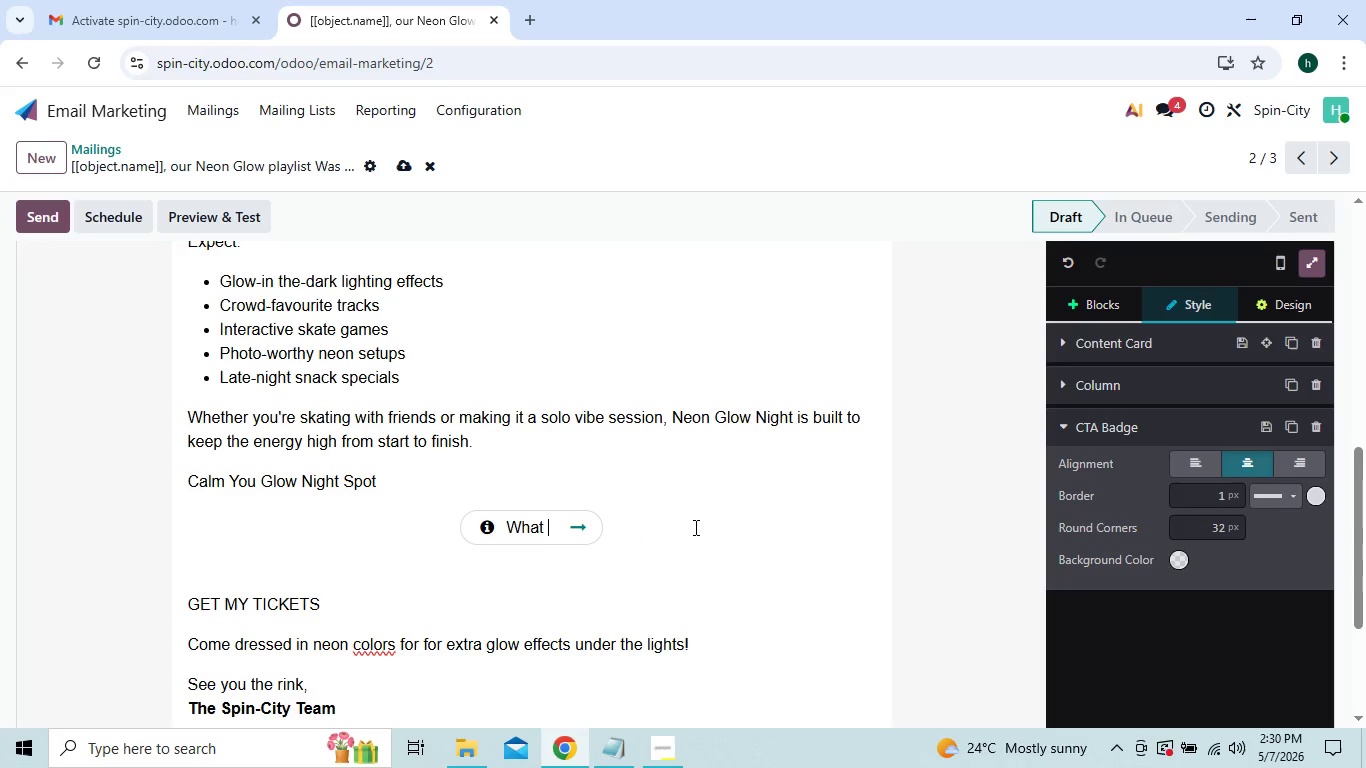 
key(Backspace)
 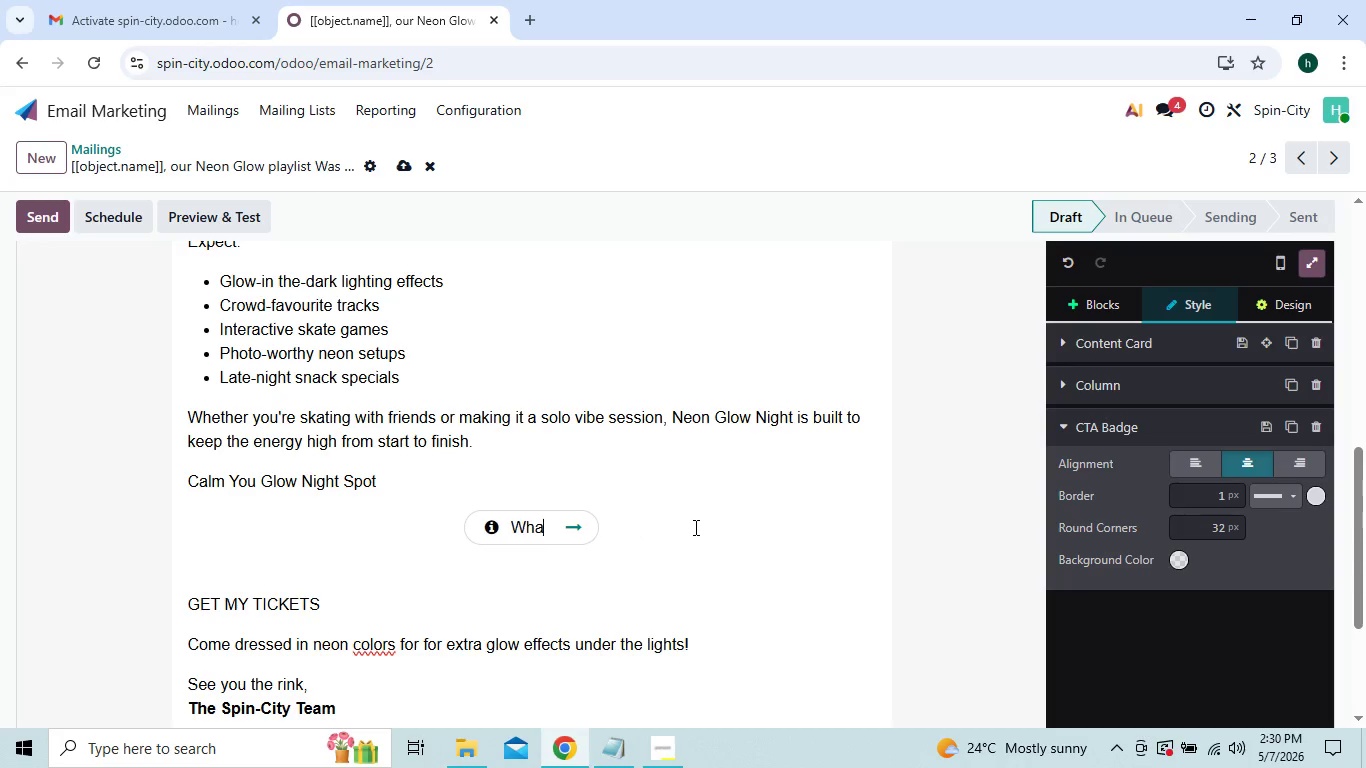 
key(Backspace)
 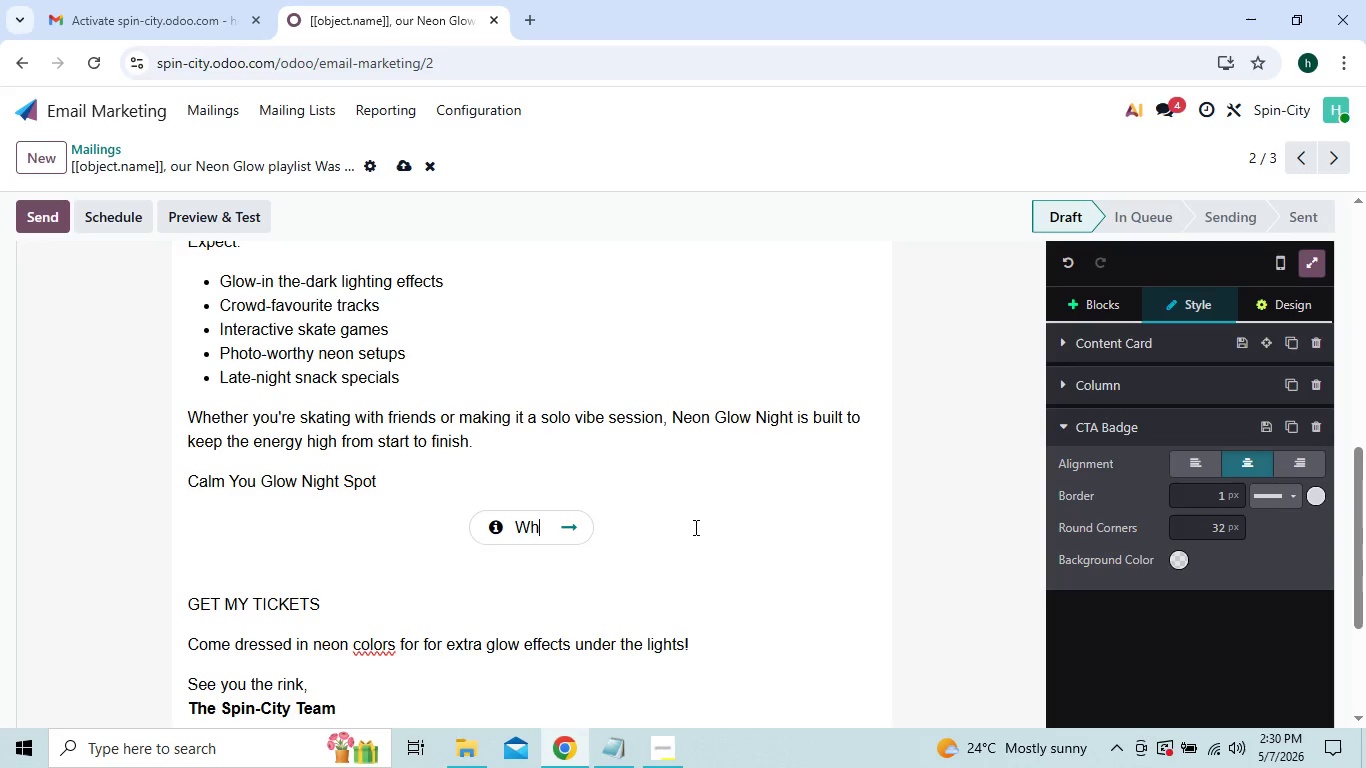 
key(Backspace)
 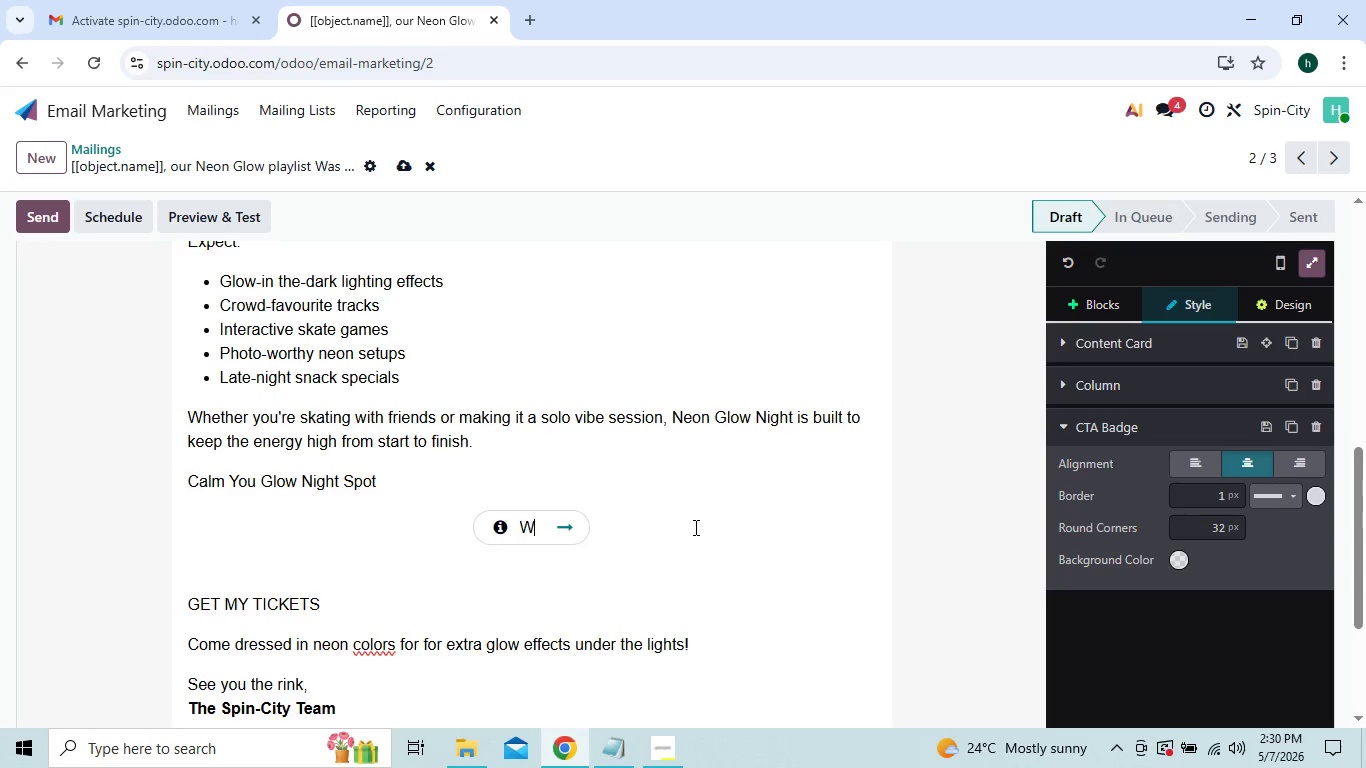 
key(Backspace)
 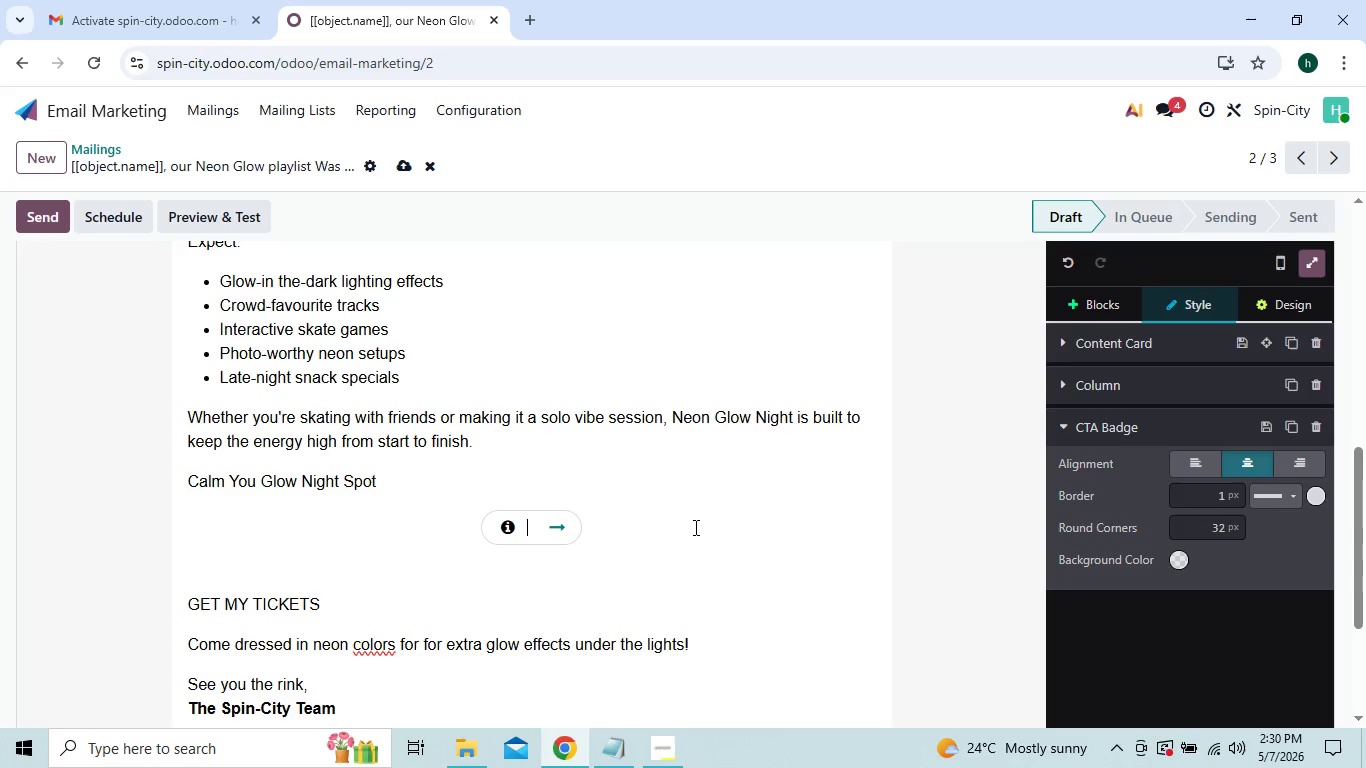 
key(Backspace)
 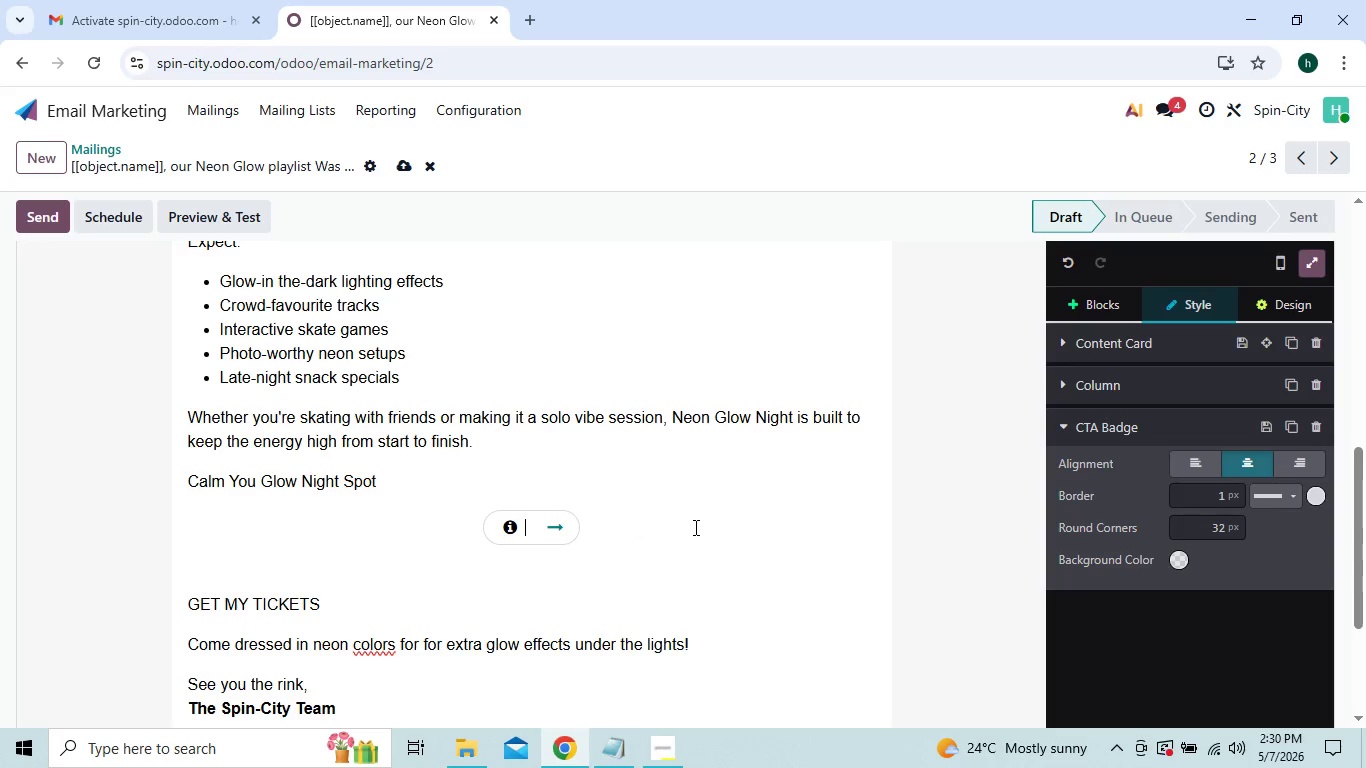 
key(Control+V)
 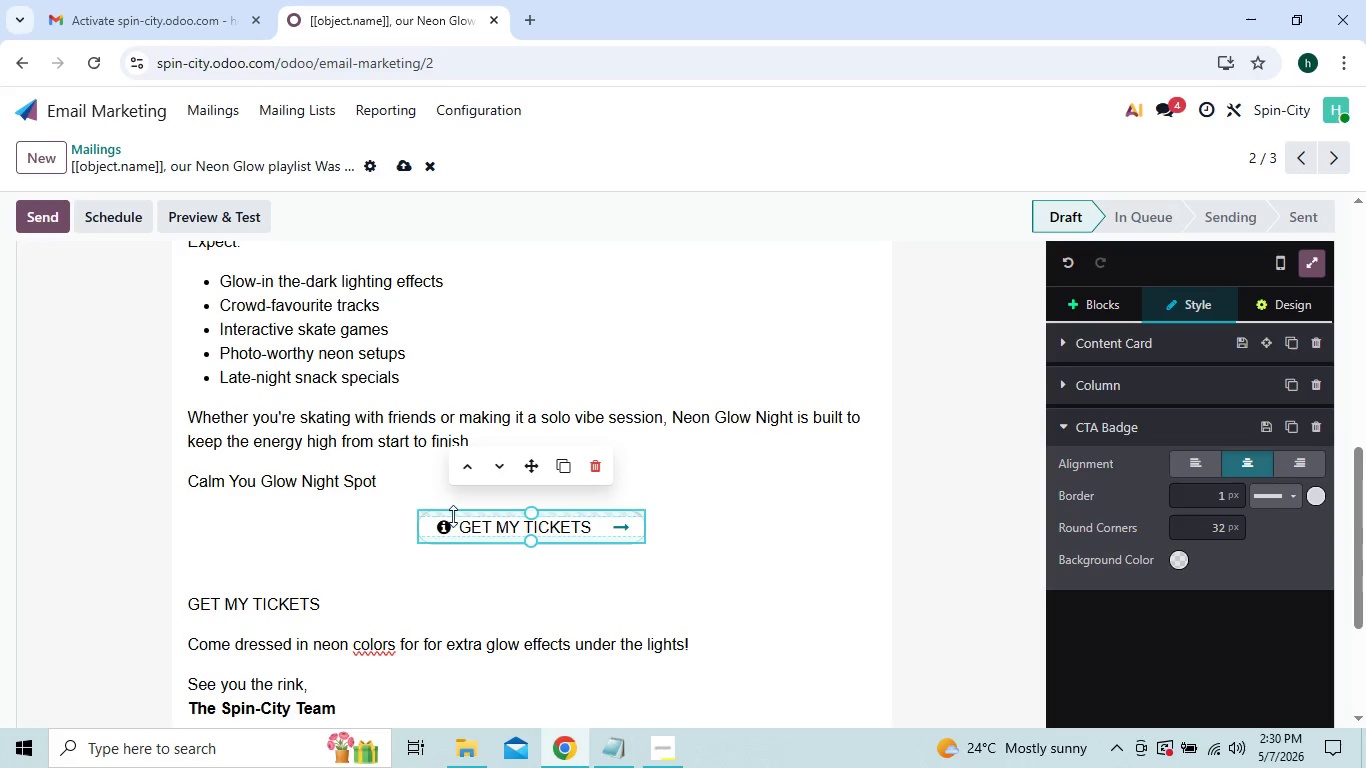 
left_click([432, 524])
 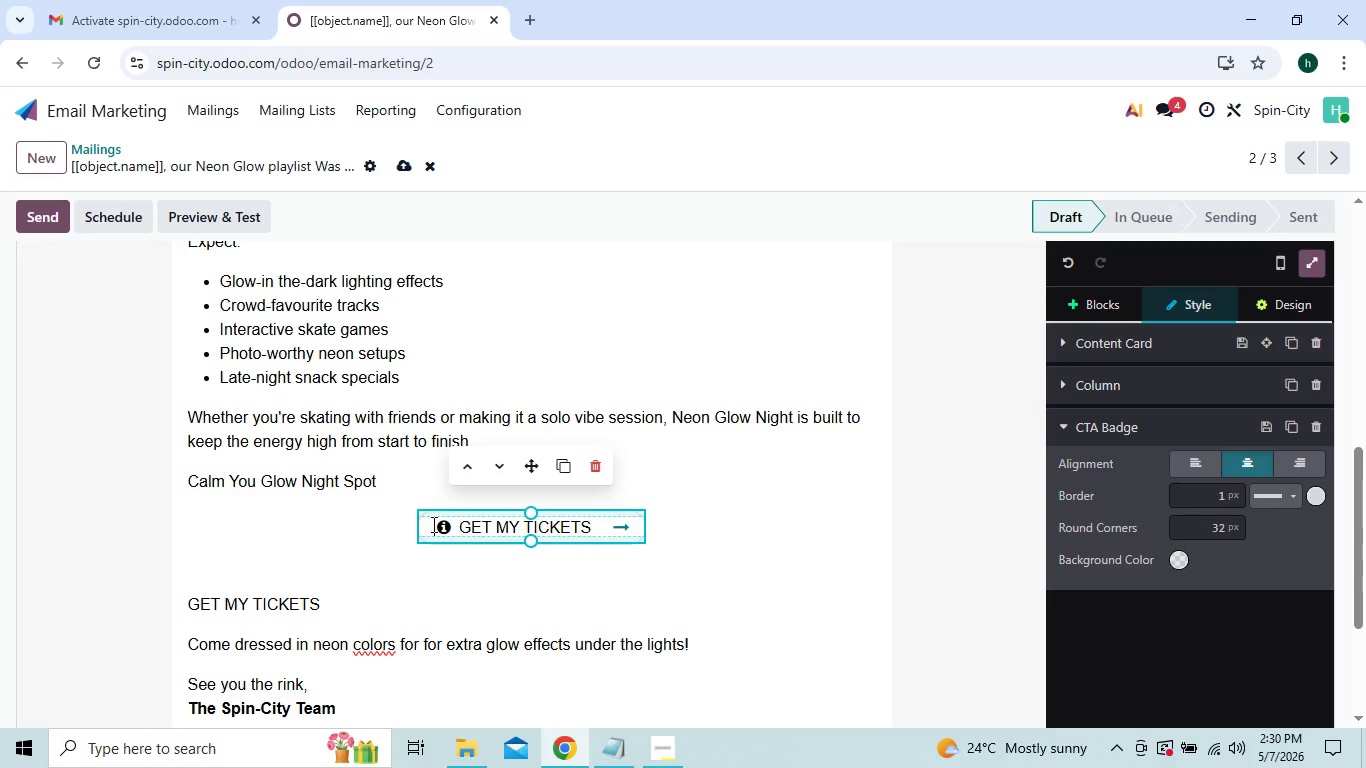 
key(Space)
 